 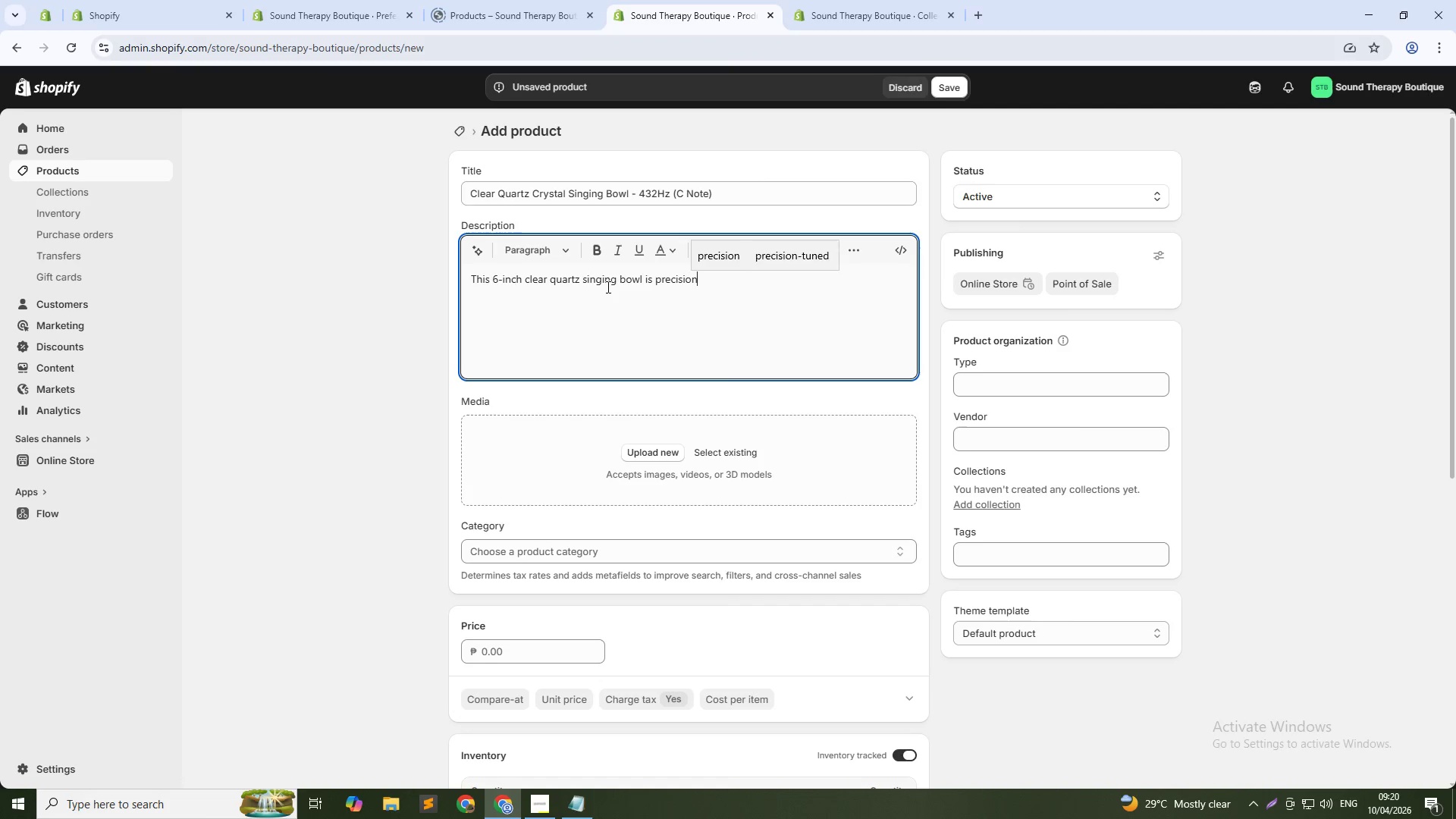 
hold_key(key=ShiftLeft, duration=0.48)
 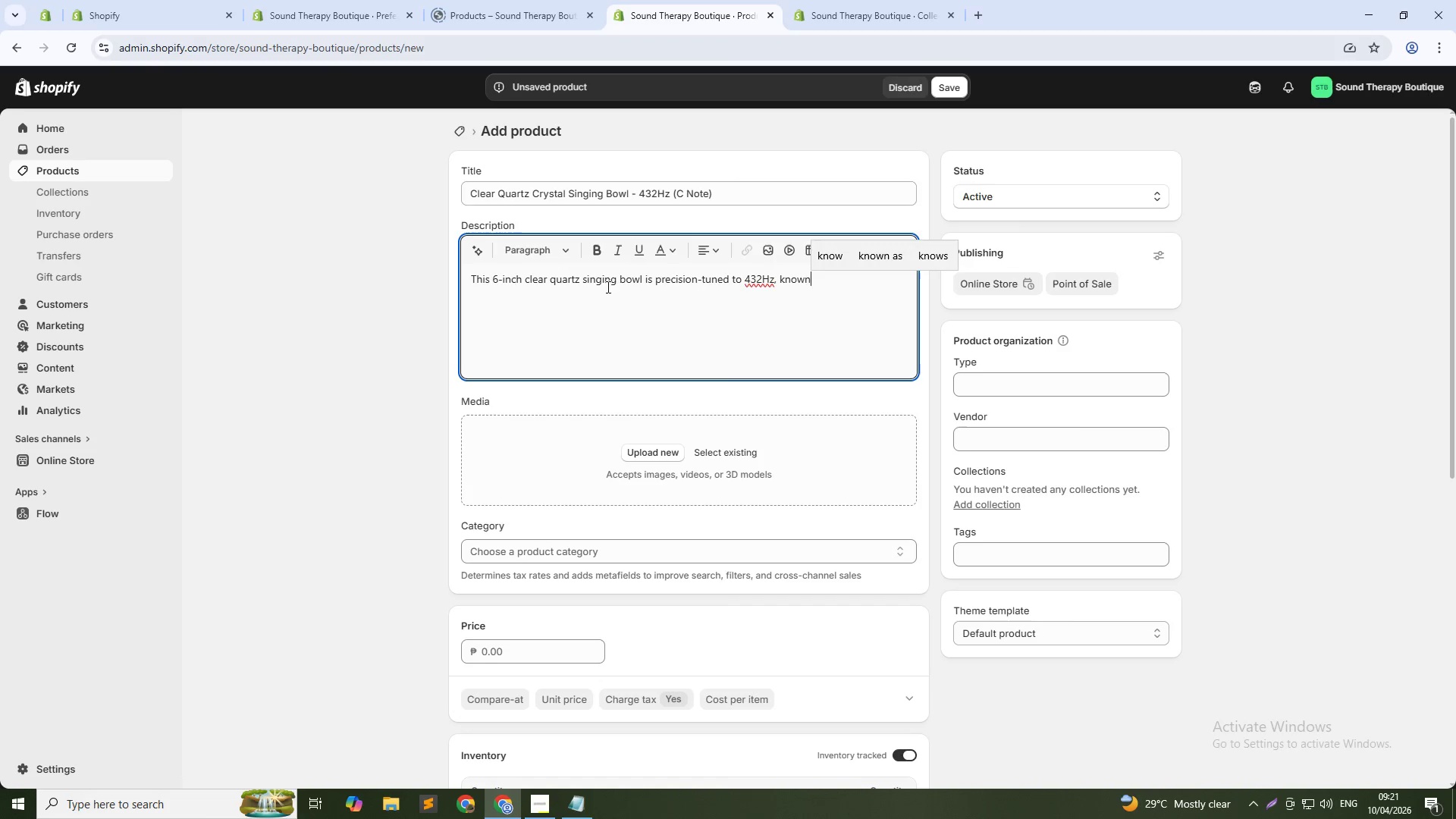 
wait(5.72)
 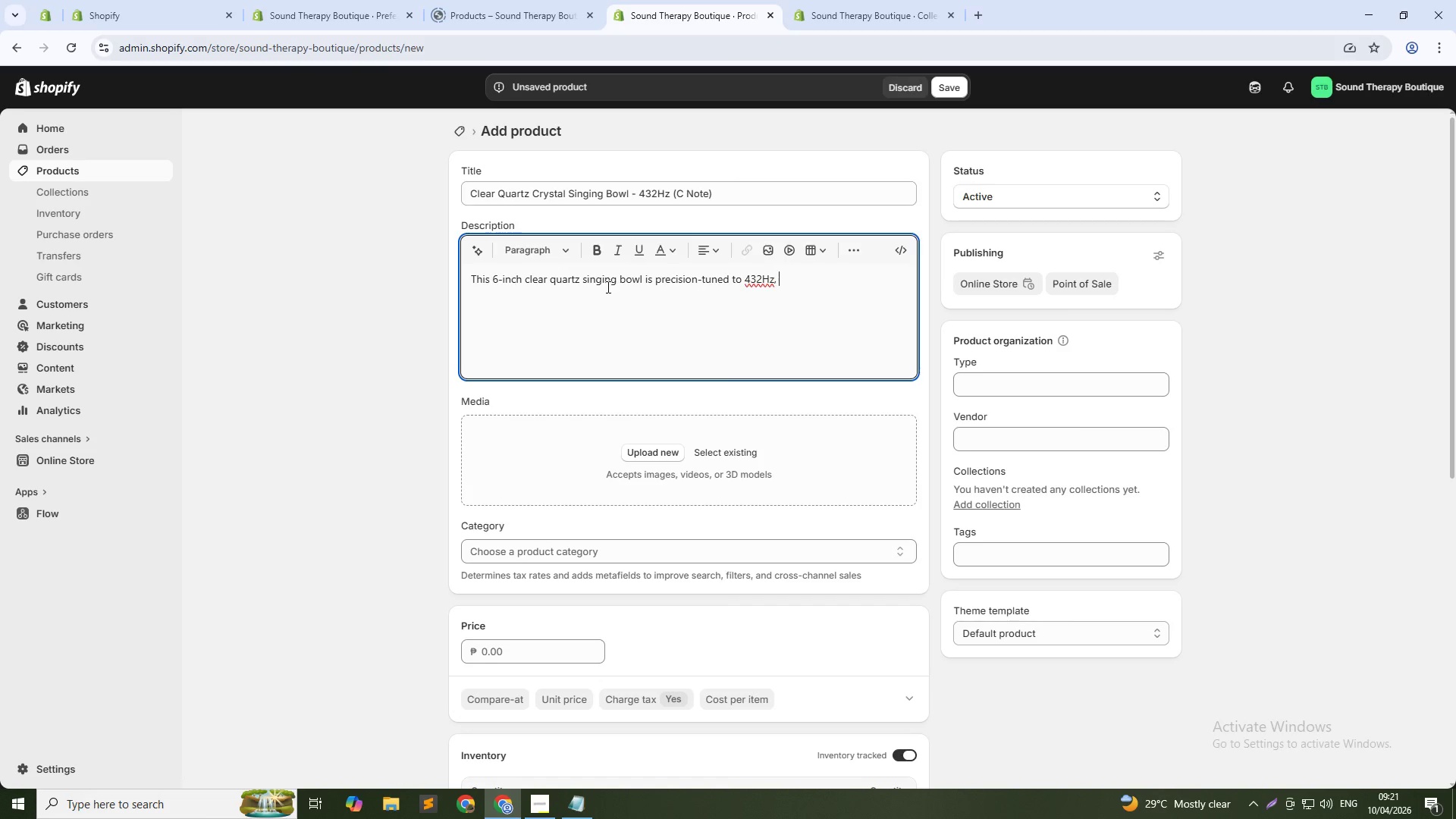 
hold_key(key=ShiftRight, duration=0.56)
 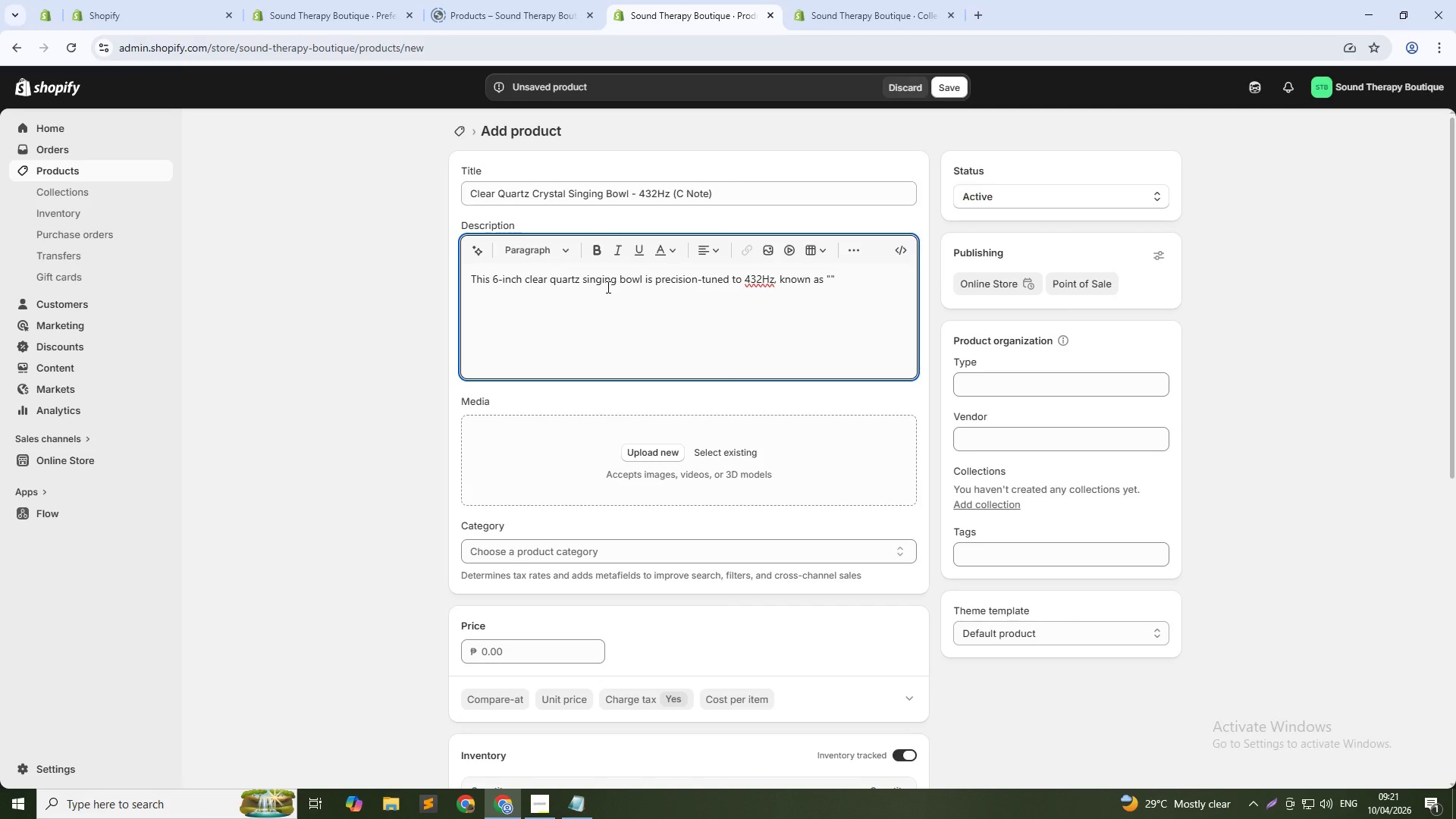 
key(ArrowLeft)
 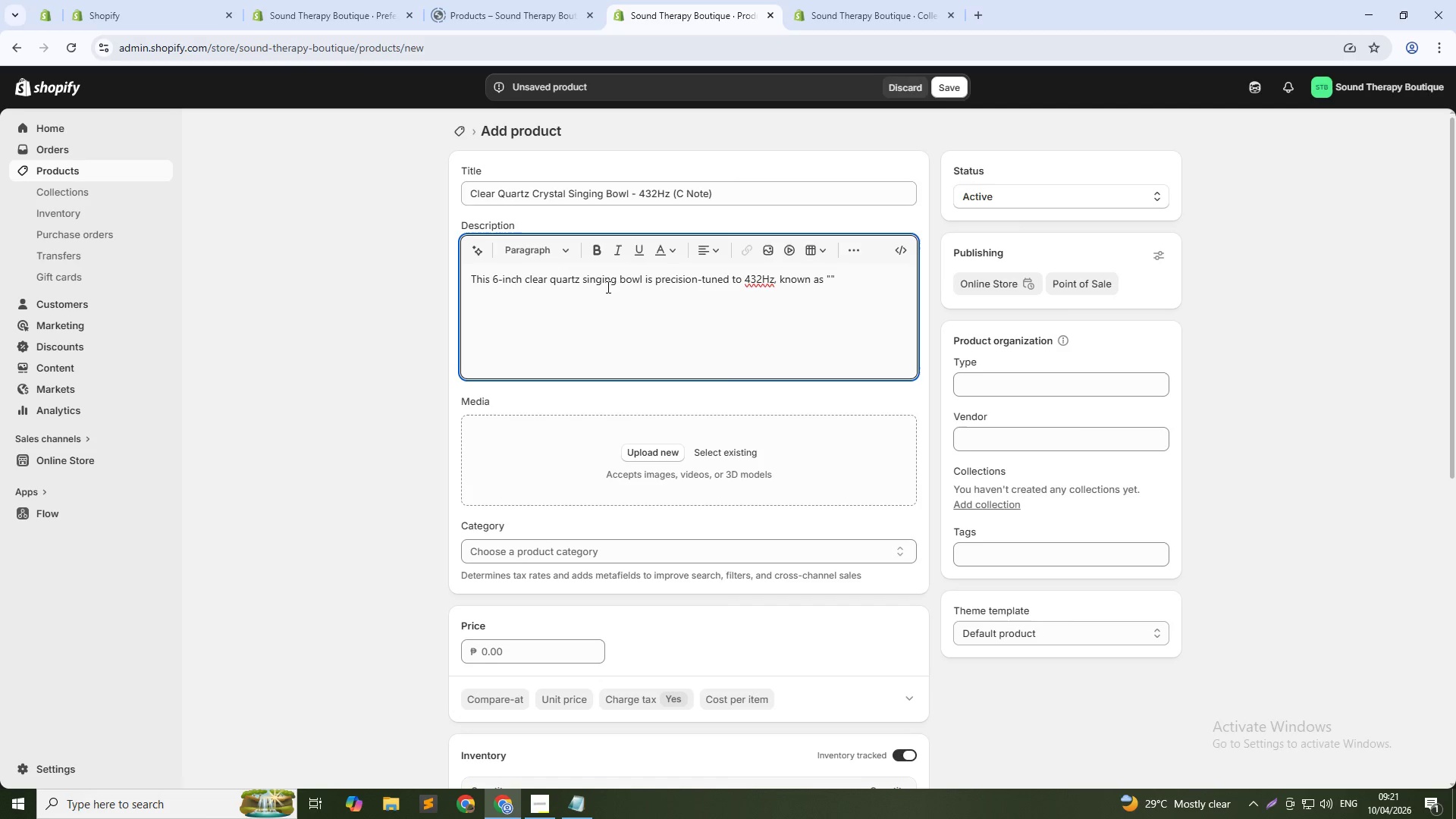 
type(Verdi tuning)
 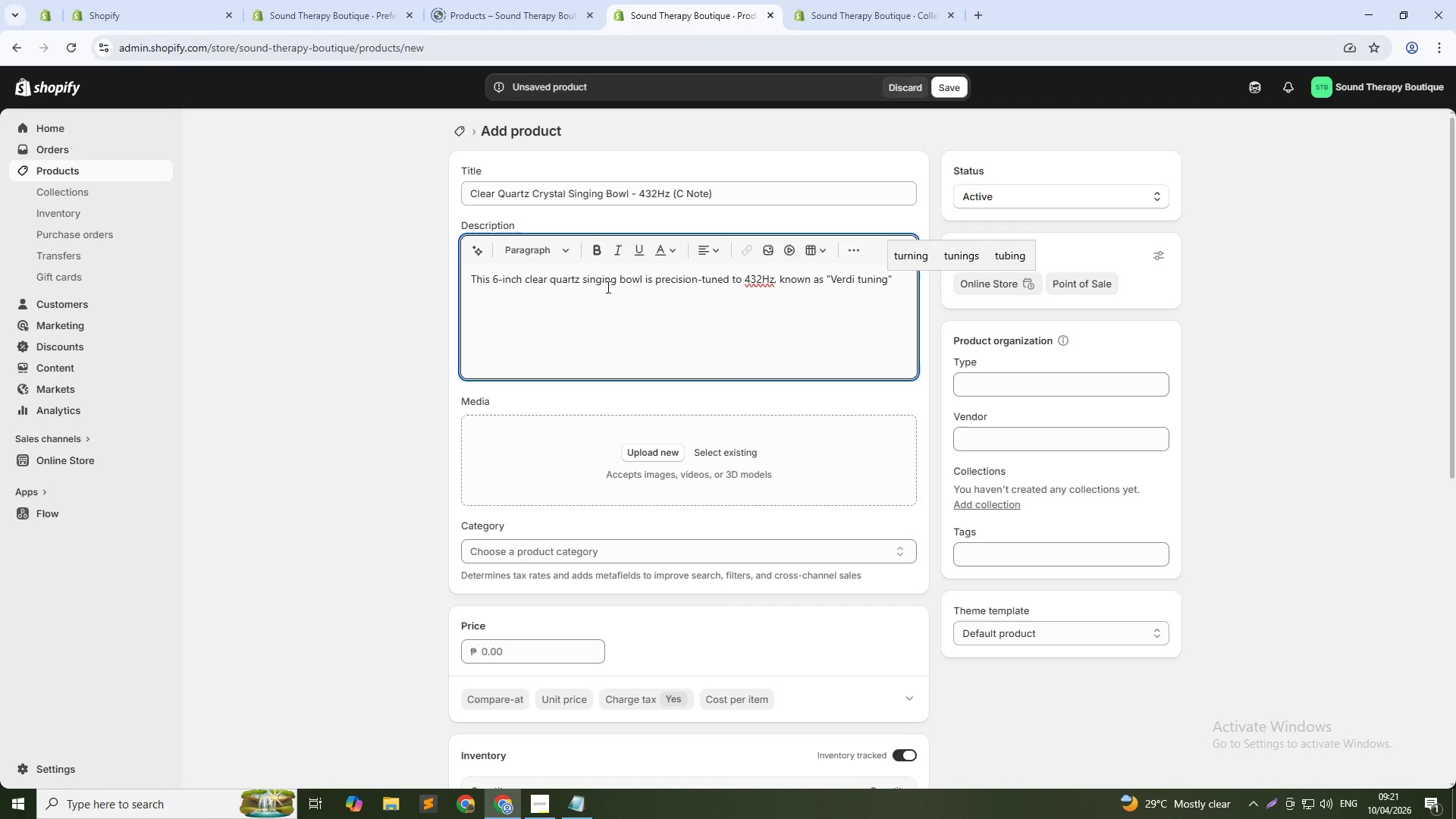 
key(ArrowDown)
 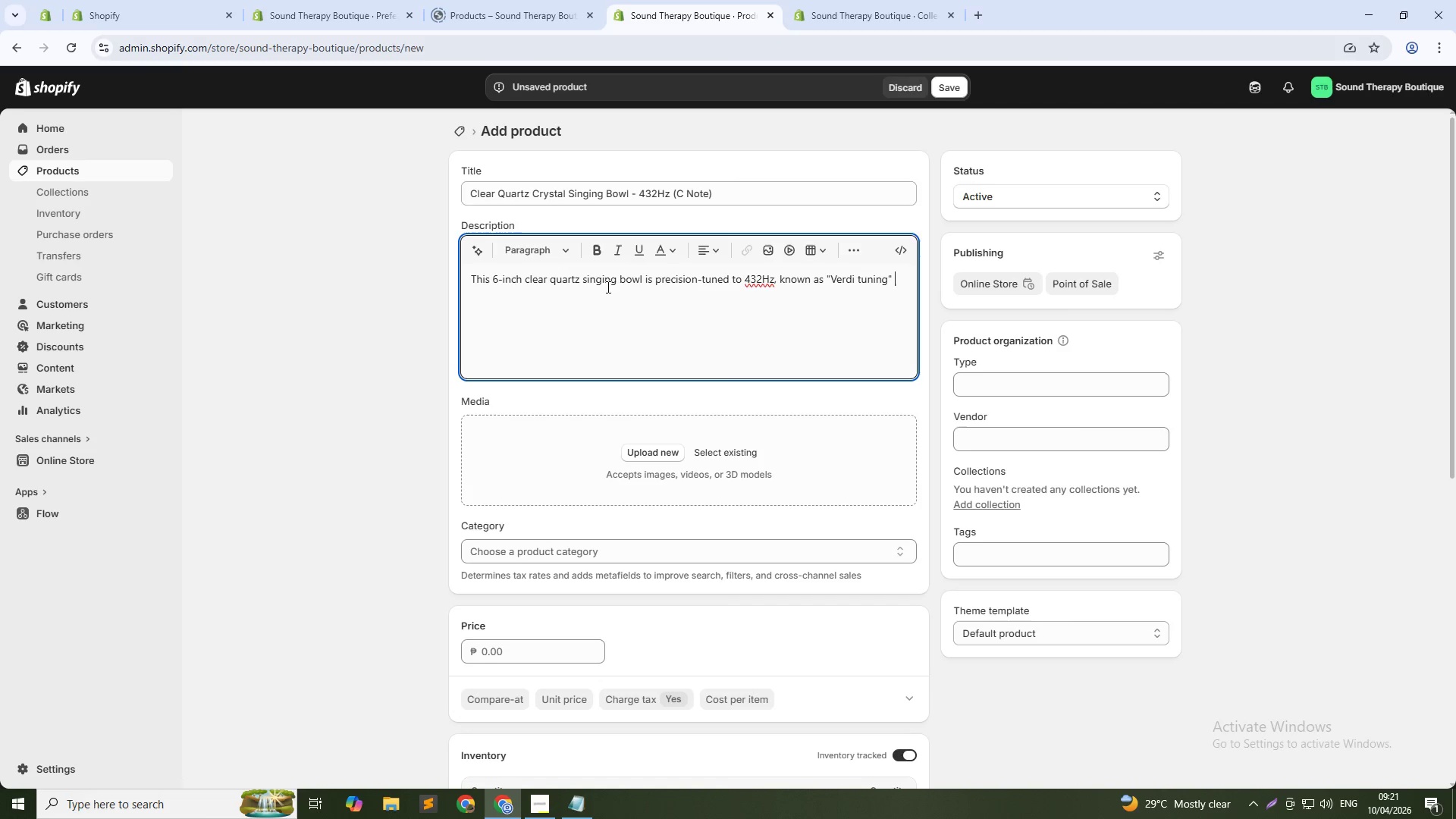 
type( for its natural harmonic alignment with the universe. Unlike standard 440Hz, 432Hz resonates with the human heartbeat and Earth's frequency, creating deep relac)
key(Backspace)
type(xation and heart coherence. The bowl is hand-chiseled from 99.99% pure quartz crystal )
key(Backspace)
type(, producing a clear, sustained tone that carries for 30+ seconds. Ideal for sound baths, meditation, yoga nidra, and sleep therpay )
key(Backspace)
type(. Includes a suede-covered striker and silicne)
 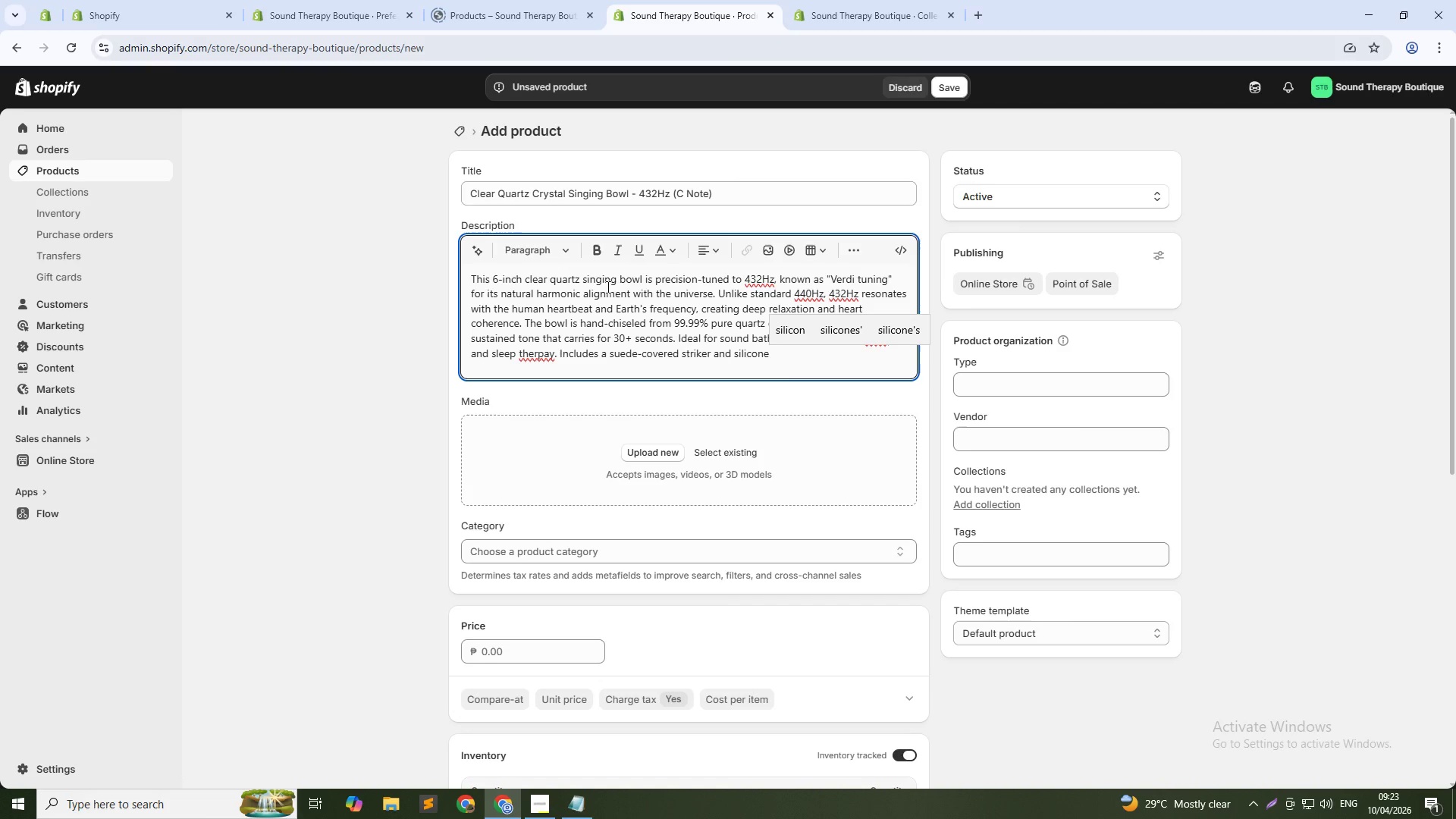 
wait(5.06)
 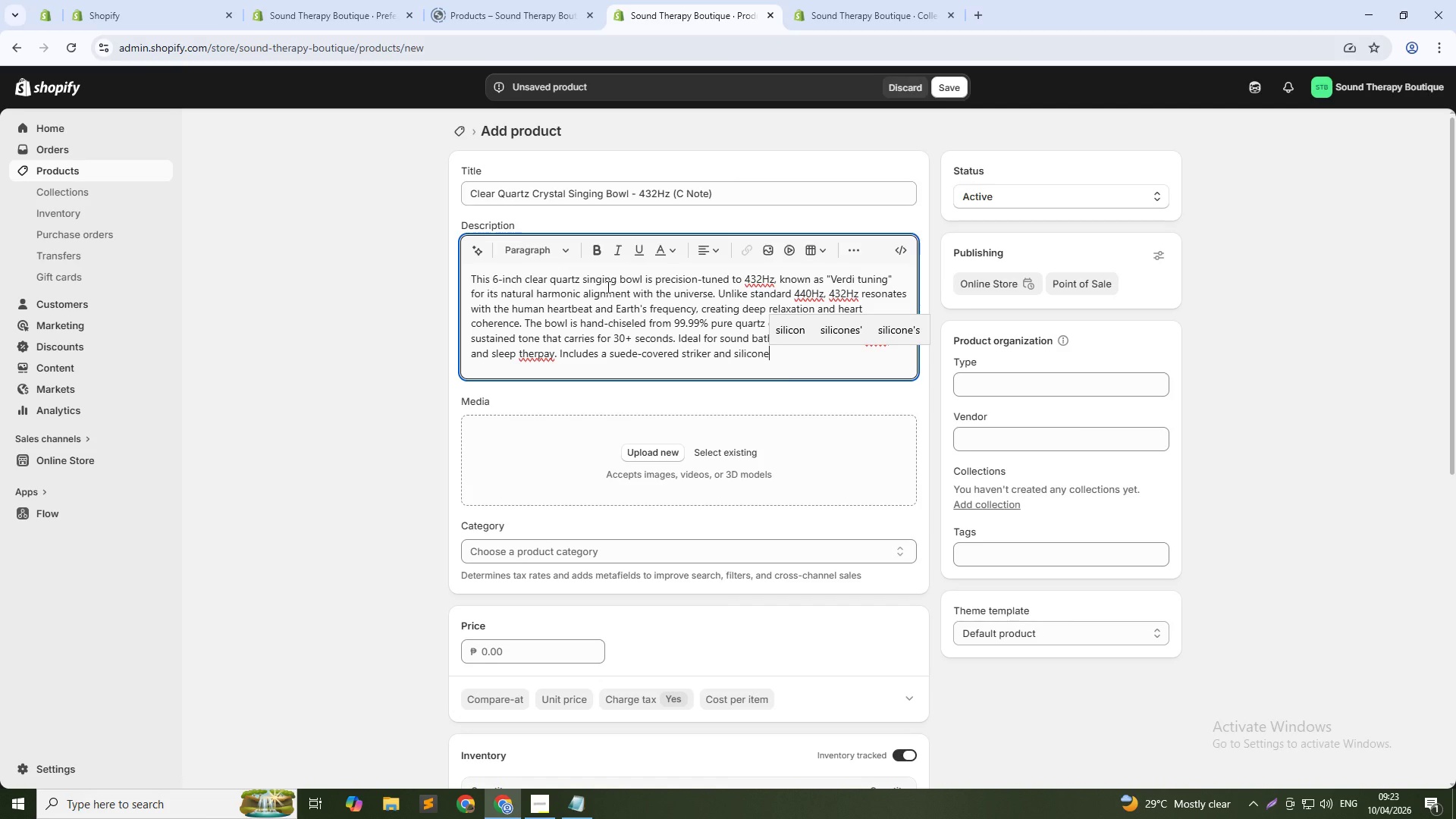 
type( cusio)
key(Backspace)
key(Backspace)
type(hion ring. Each bowl comes wih)
key(Backspace)
type(th a frequency verification certificate.)
 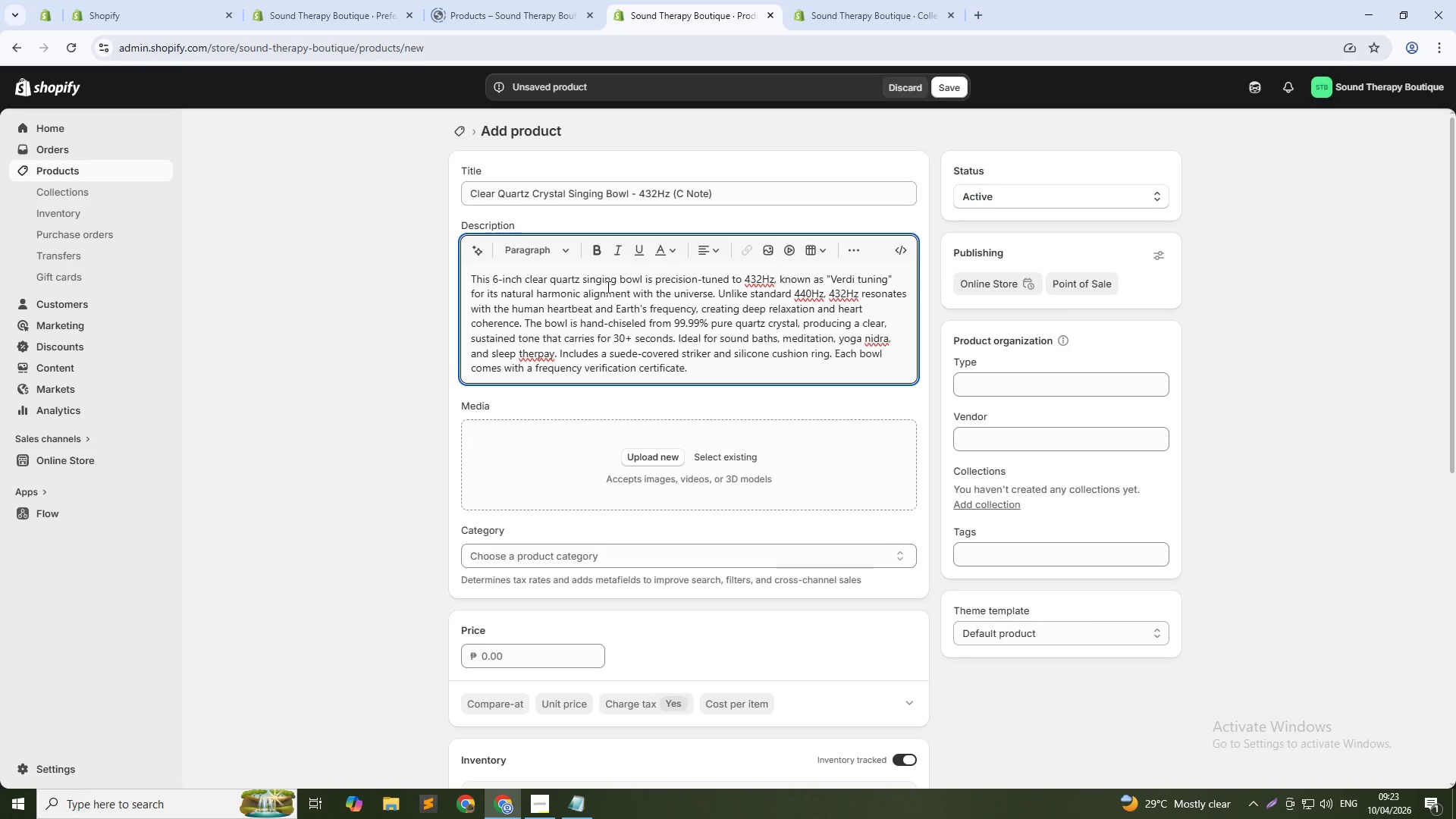 
left_click([529, 351])
 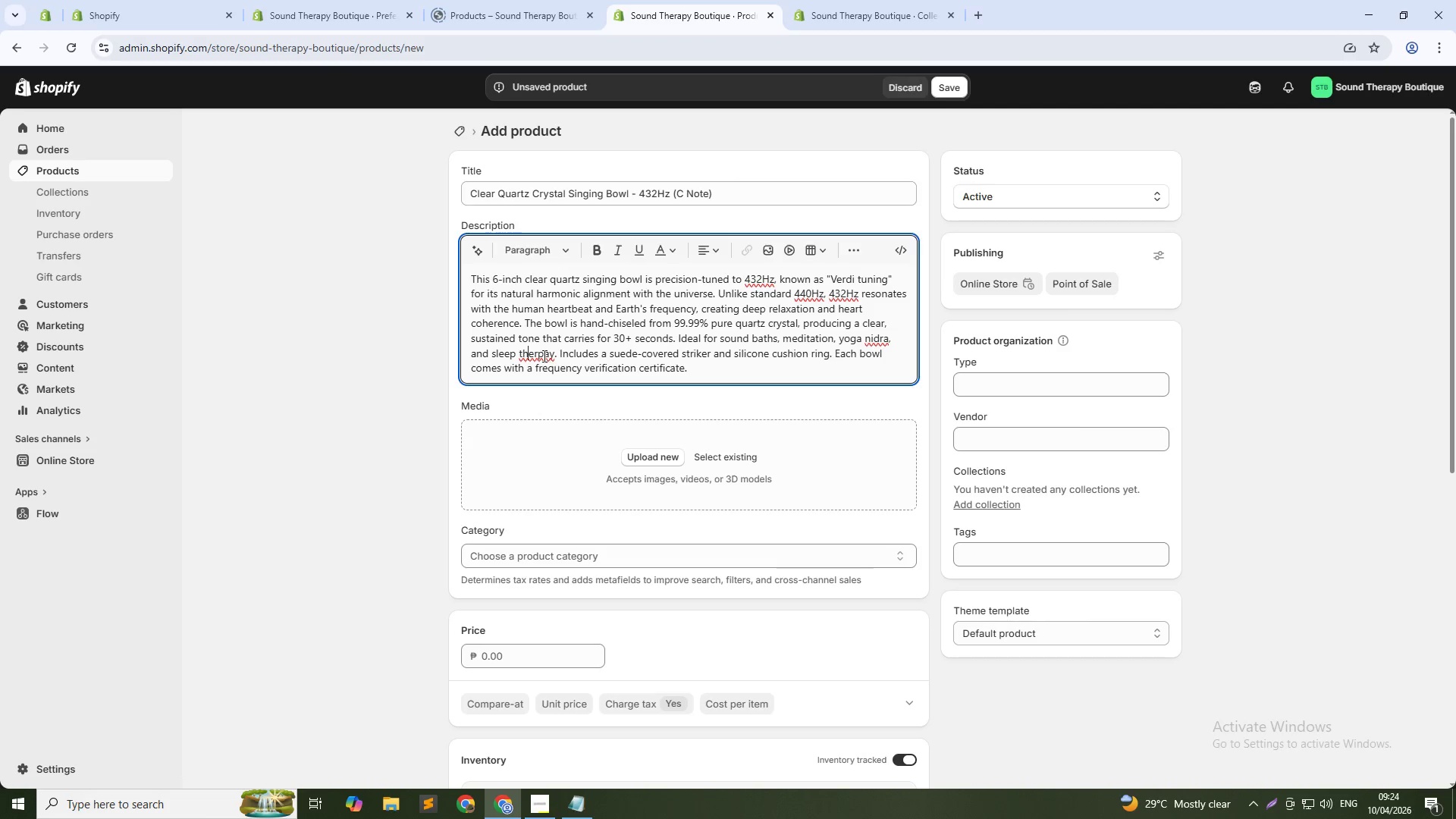 
left_click([537, 354])
 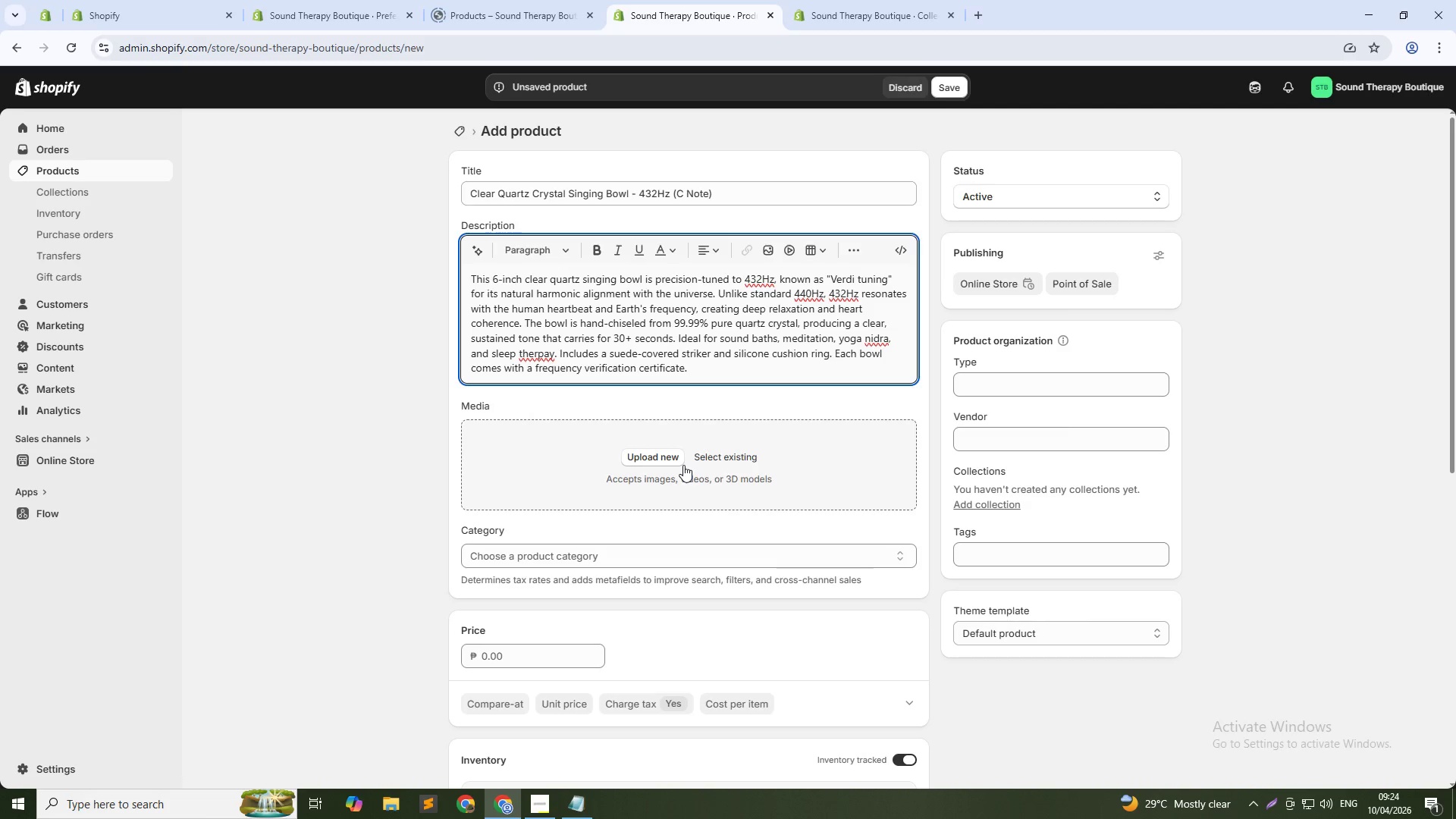 
key(ArrowRight)
 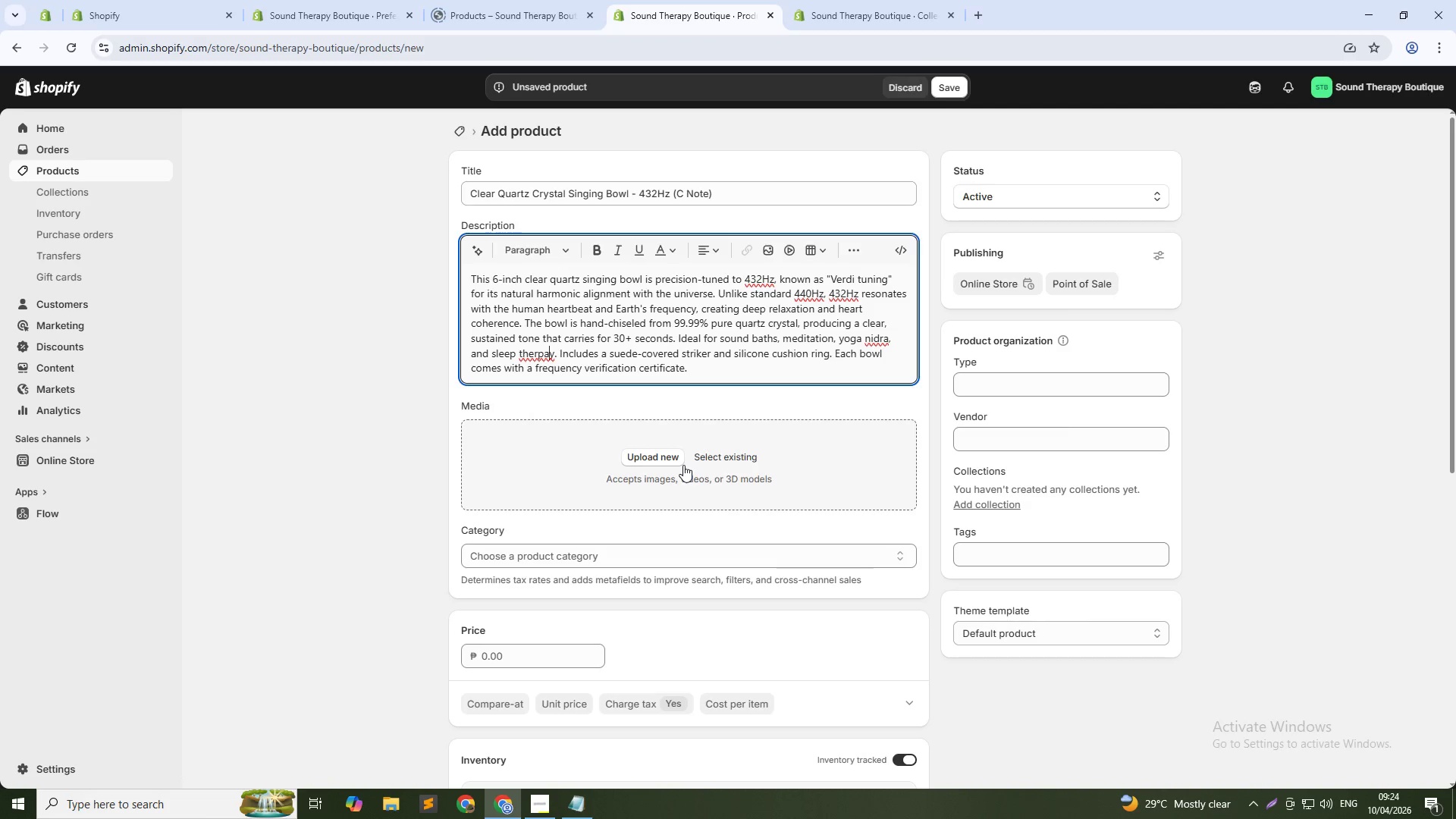 
key(ArrowRight)
 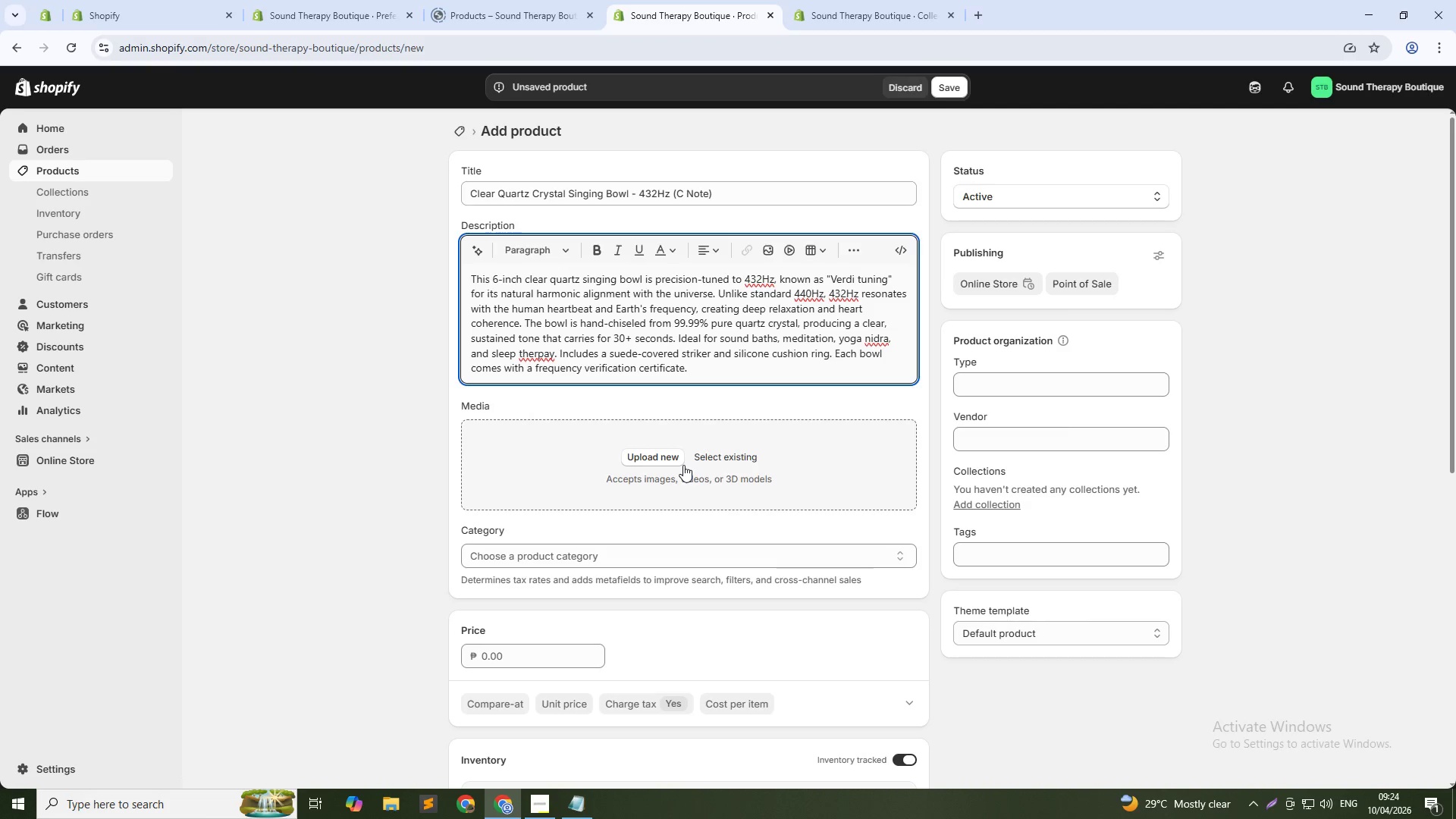 
key(Backspace)
 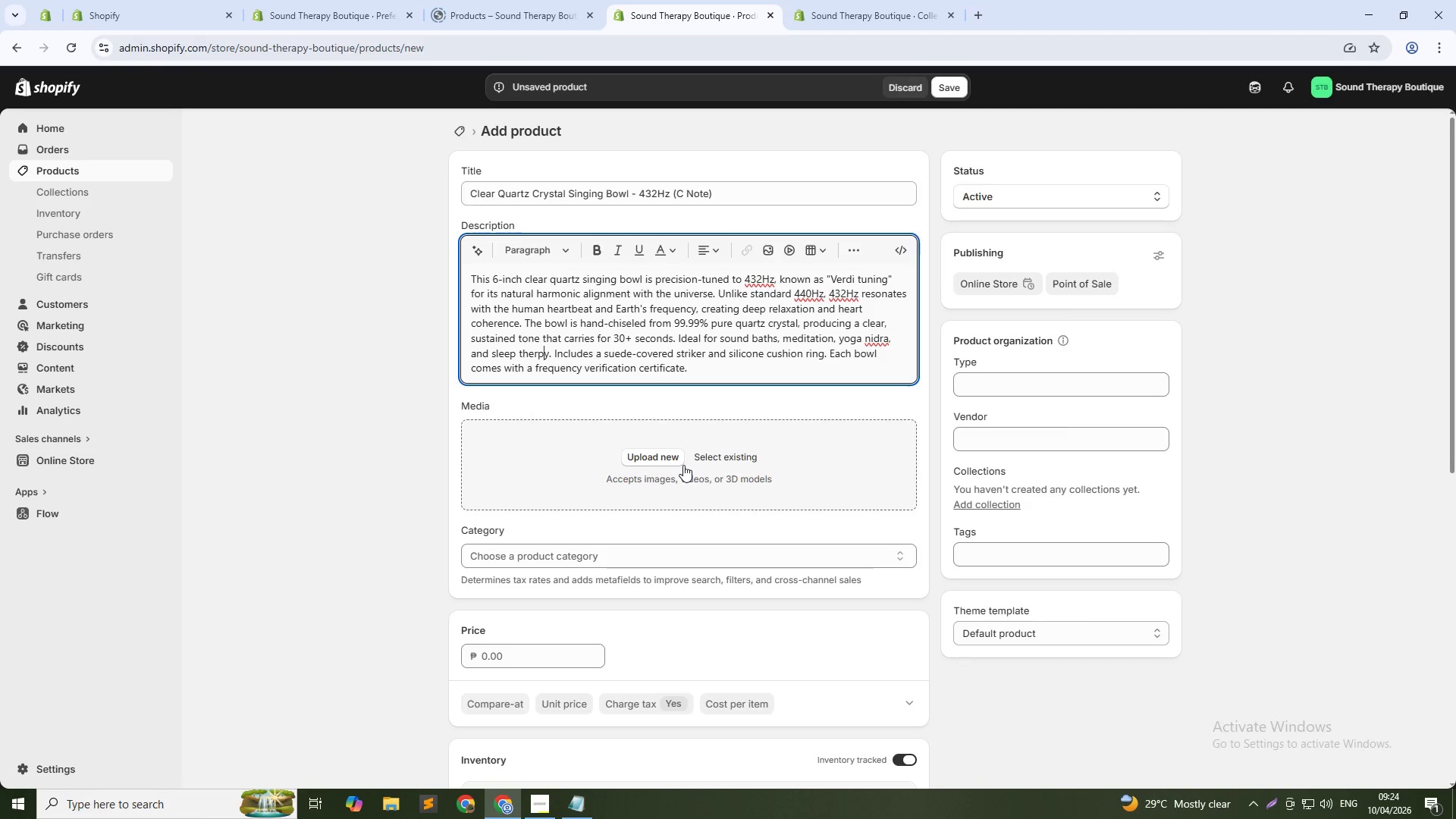 
key(ArrowLeft)
 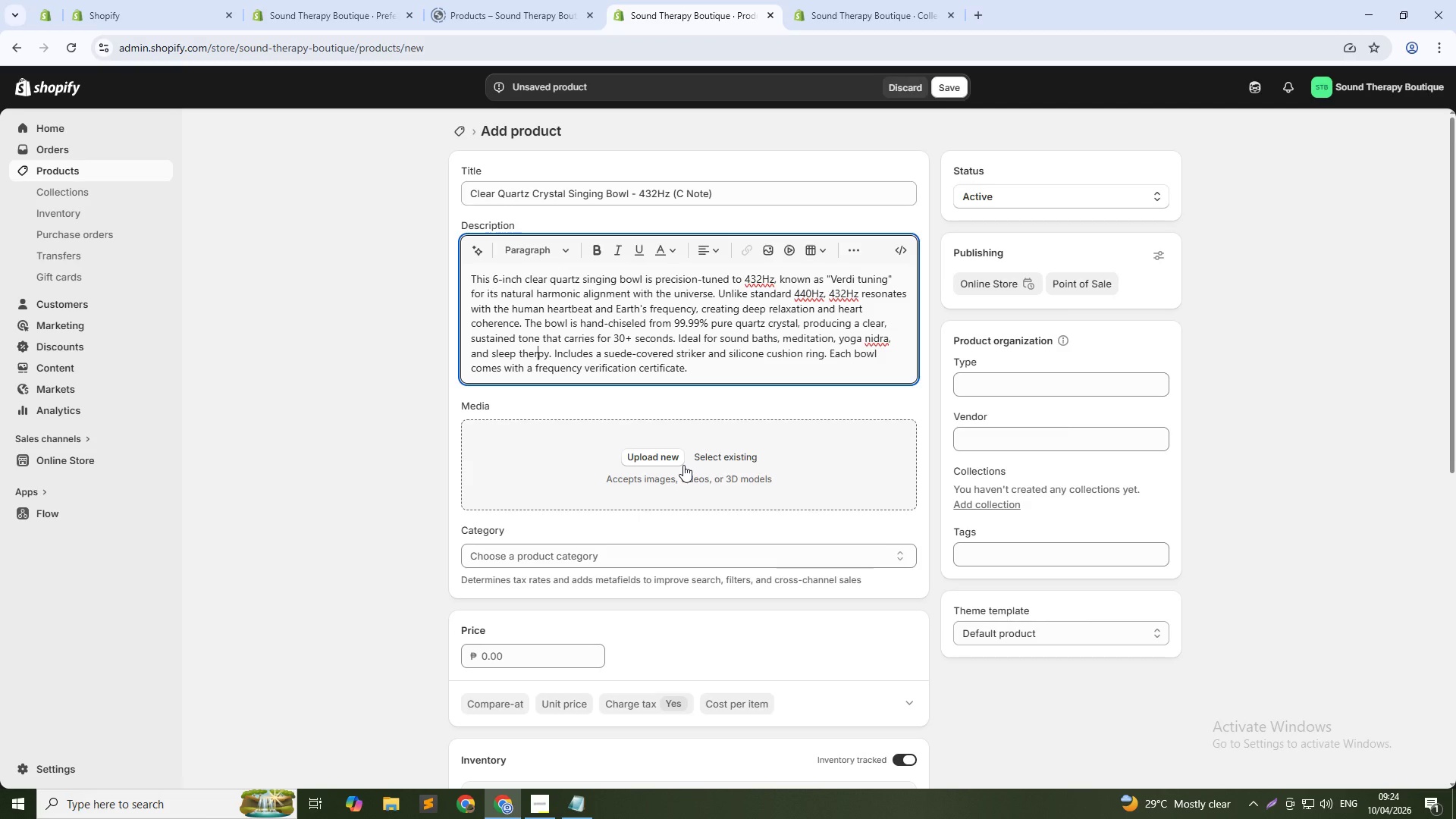 
key(A)
 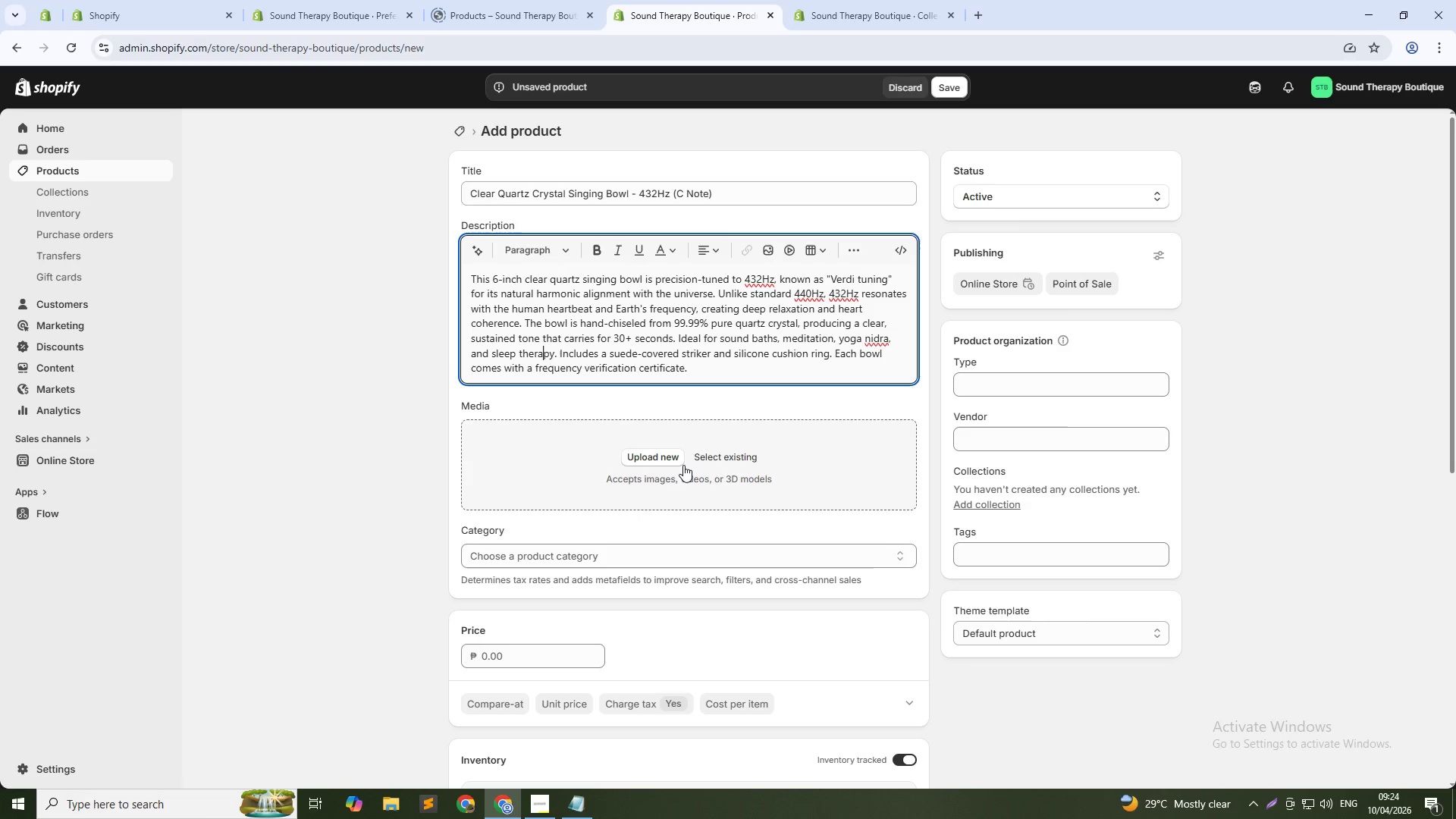 
key(ArrowDown)
 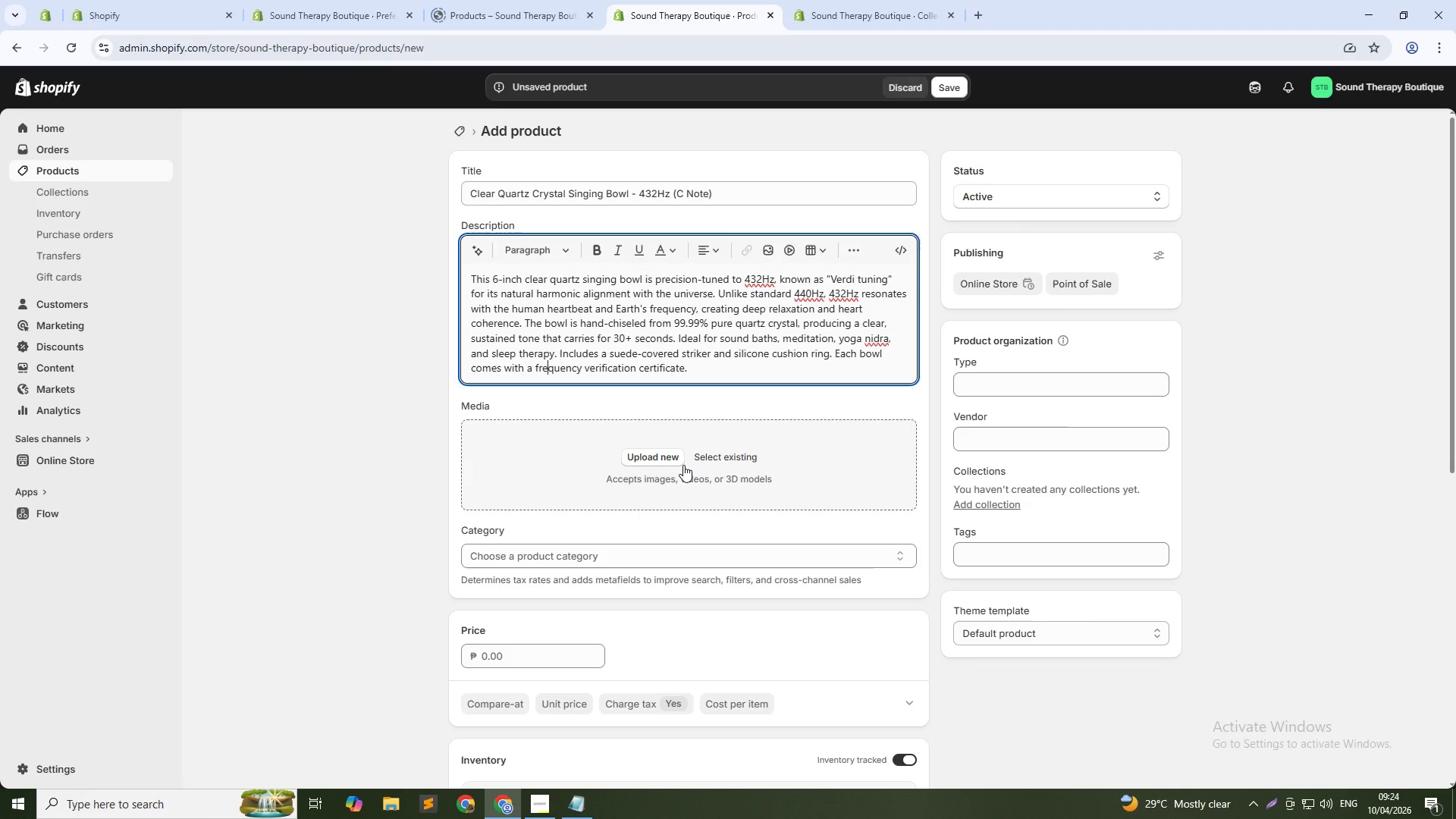 
hold_key(key=ArrowRight, duration=0.48)
 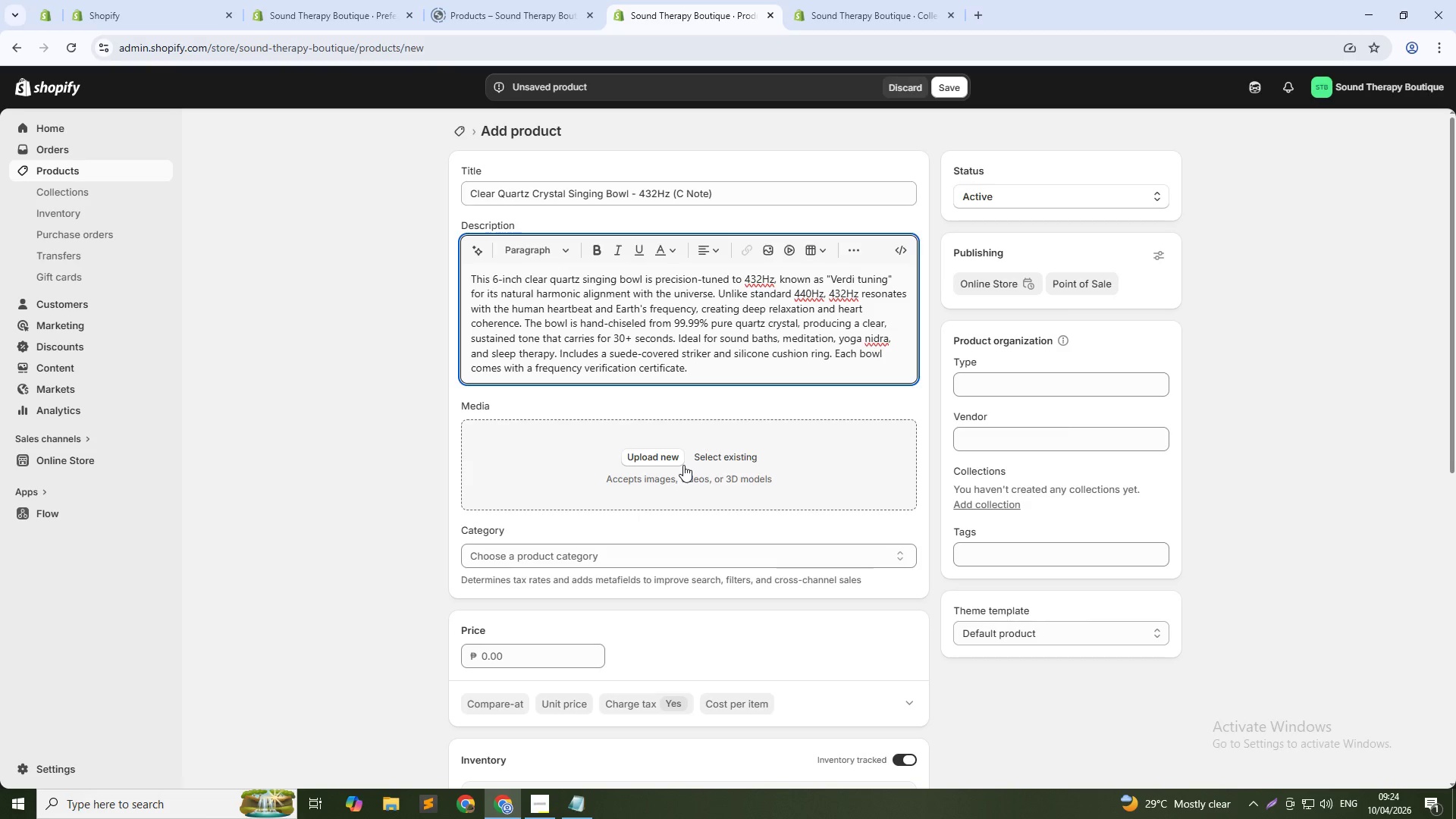 
key(ArrowDown)
 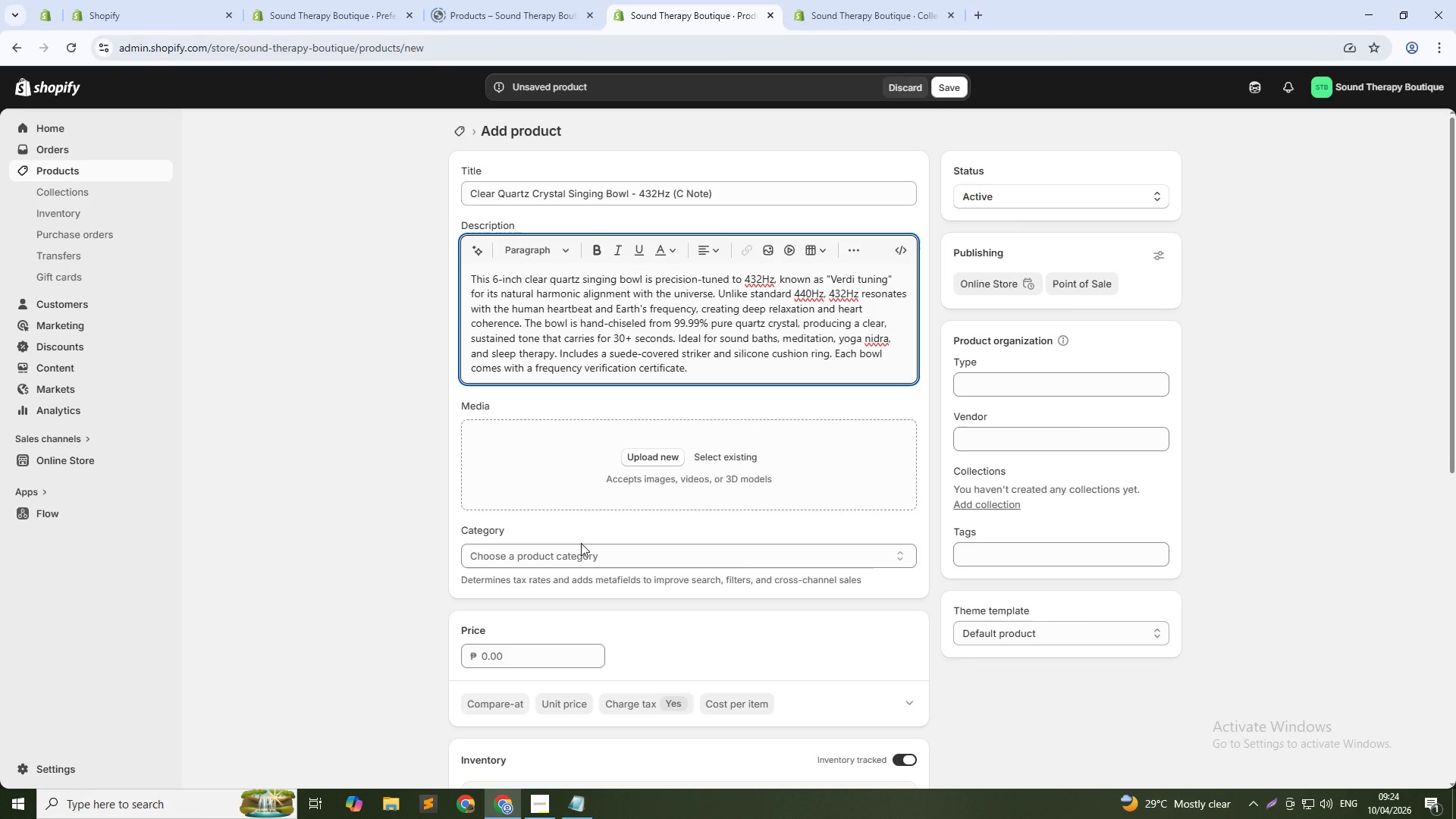 
wait(6.69)
 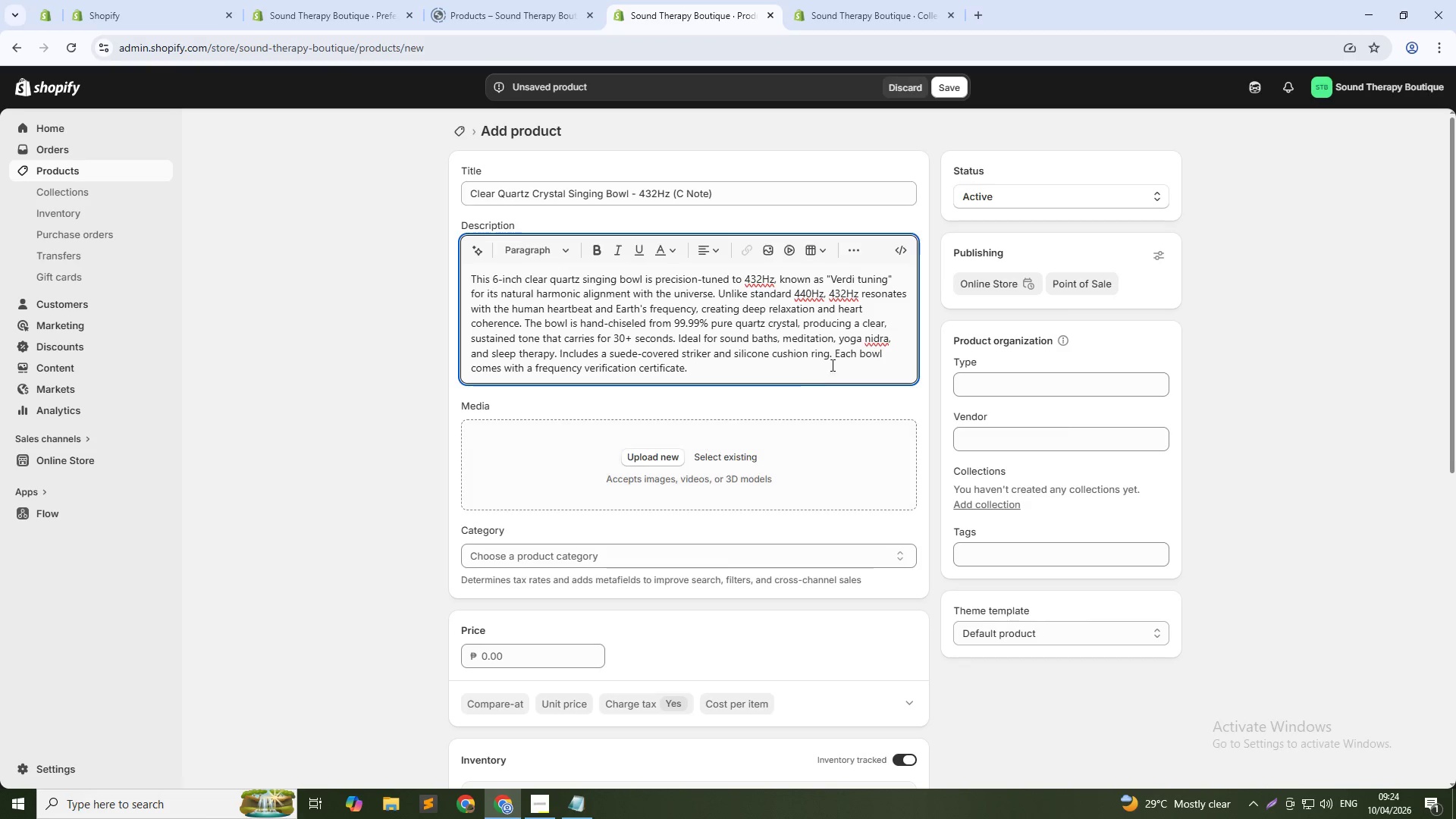 
left_click([549, 646])
 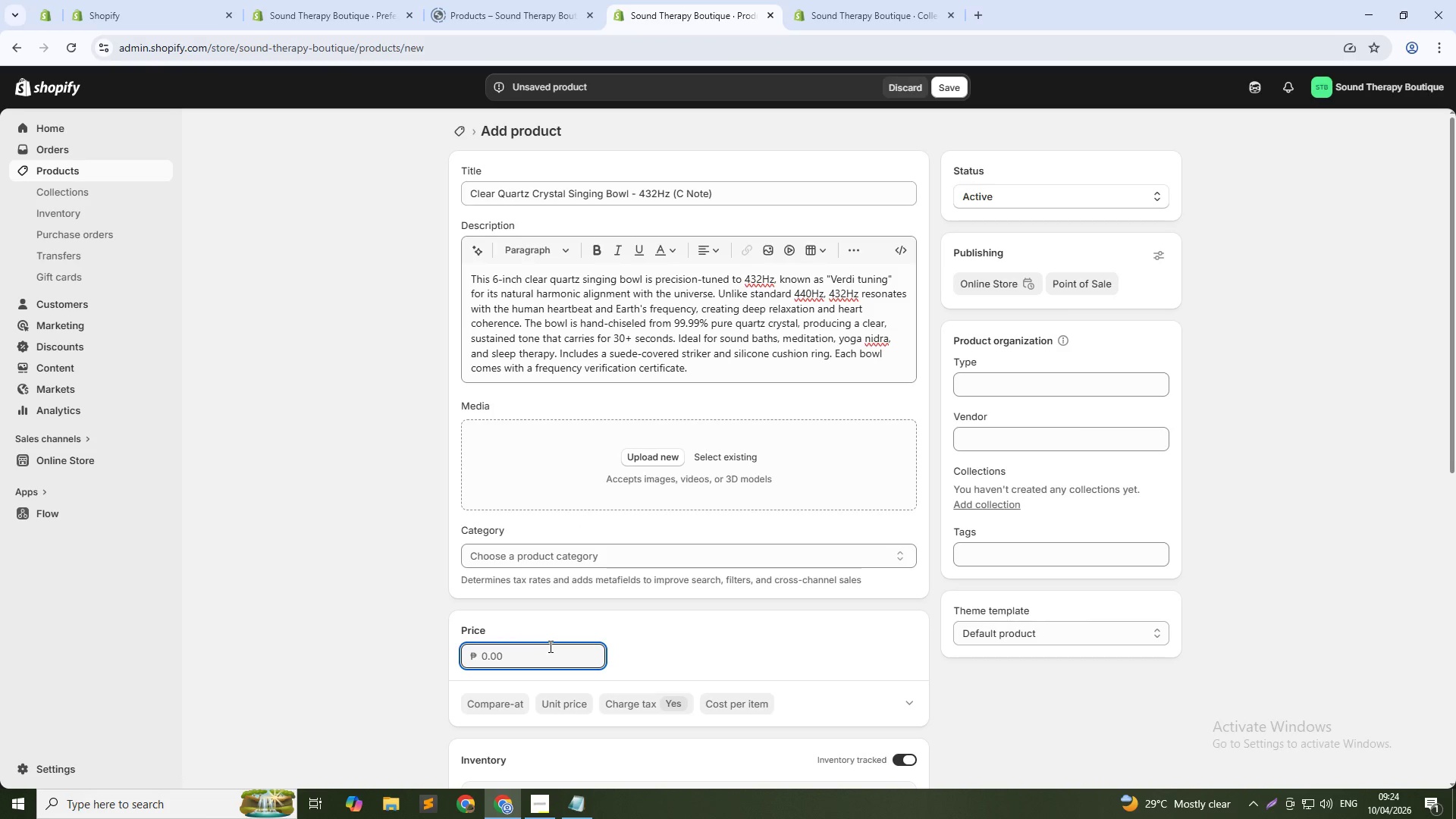 
key(Numpad2)
 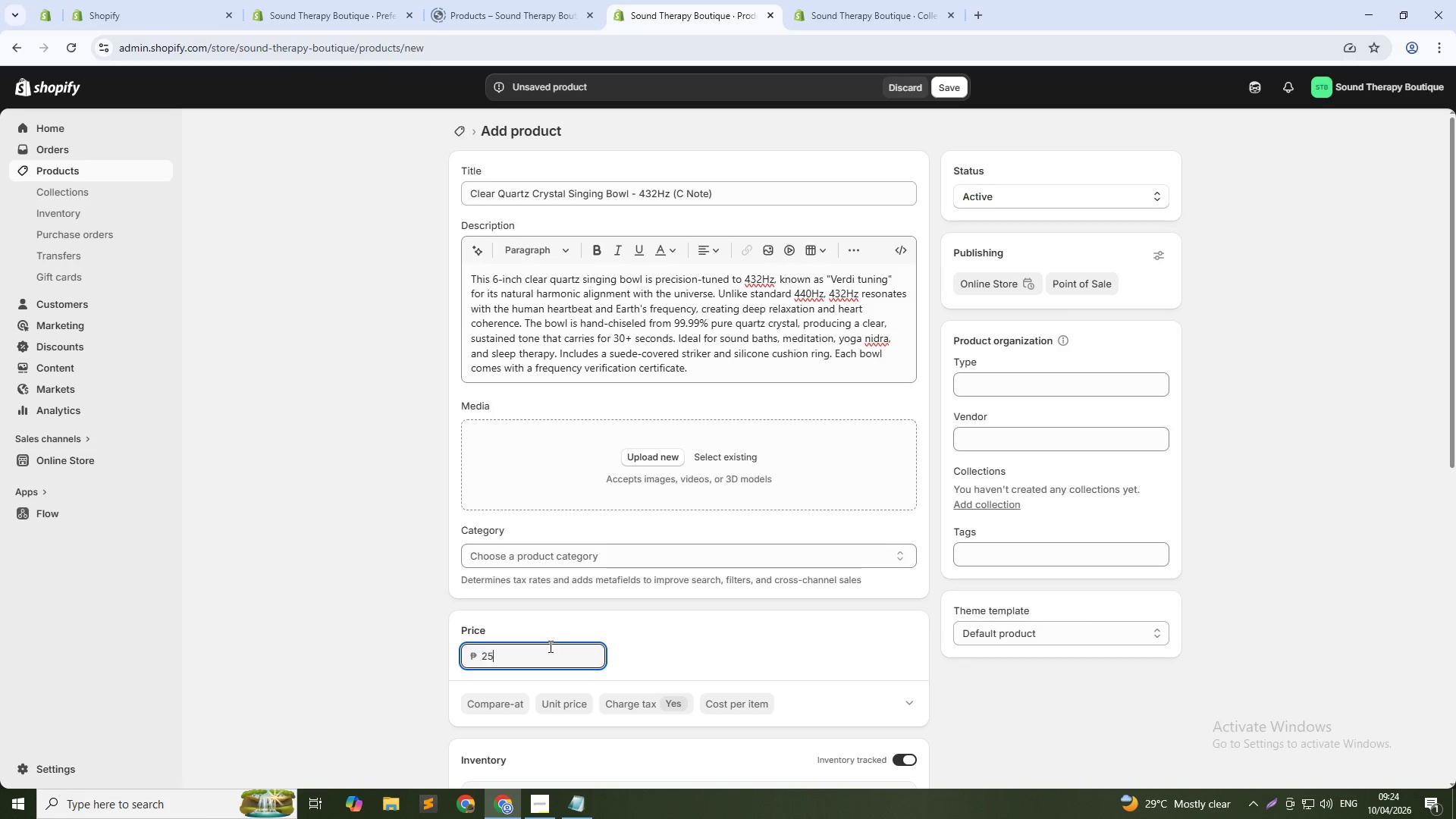 
key(Numpad5)
 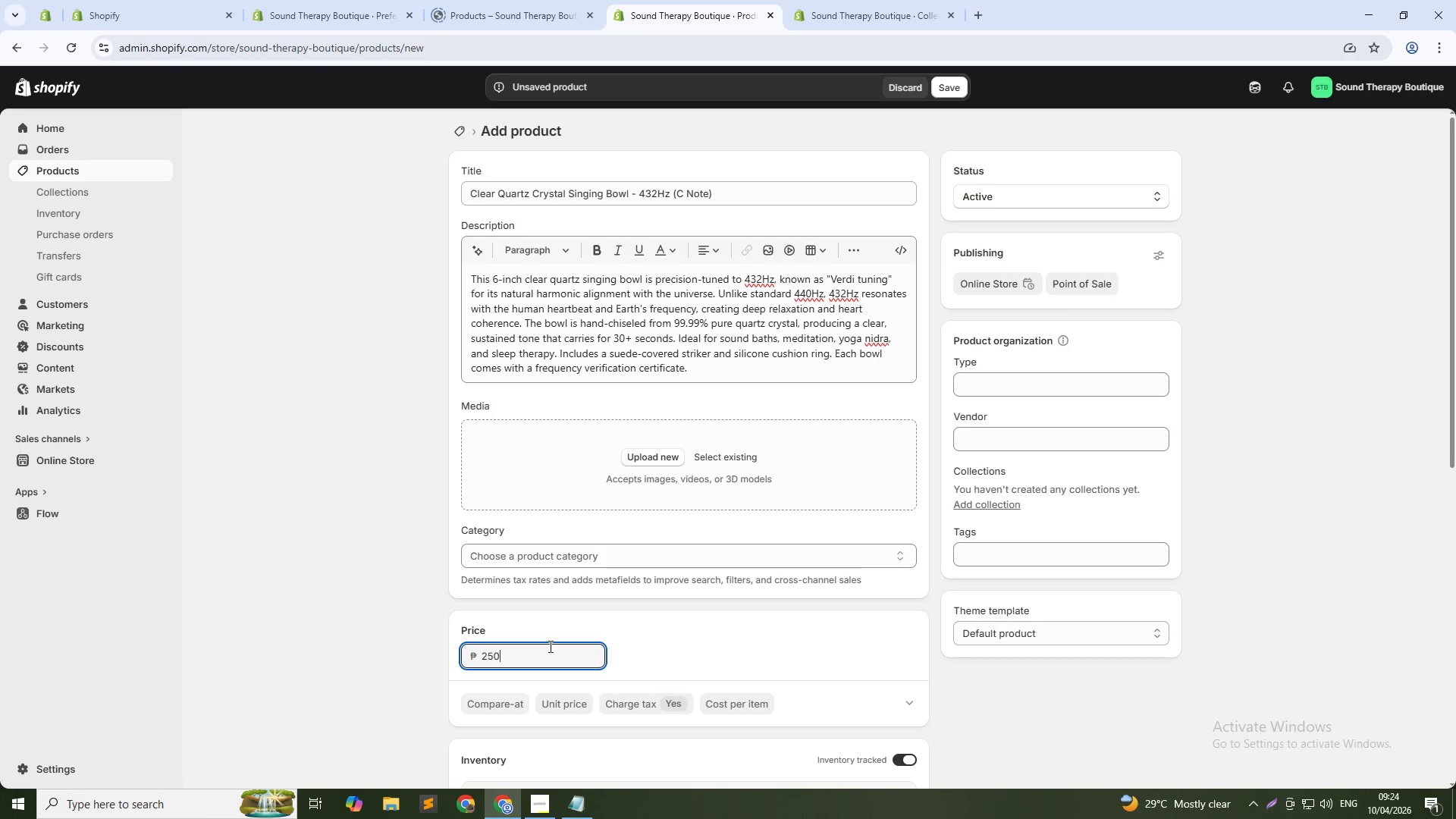 
key(Numpad0)
 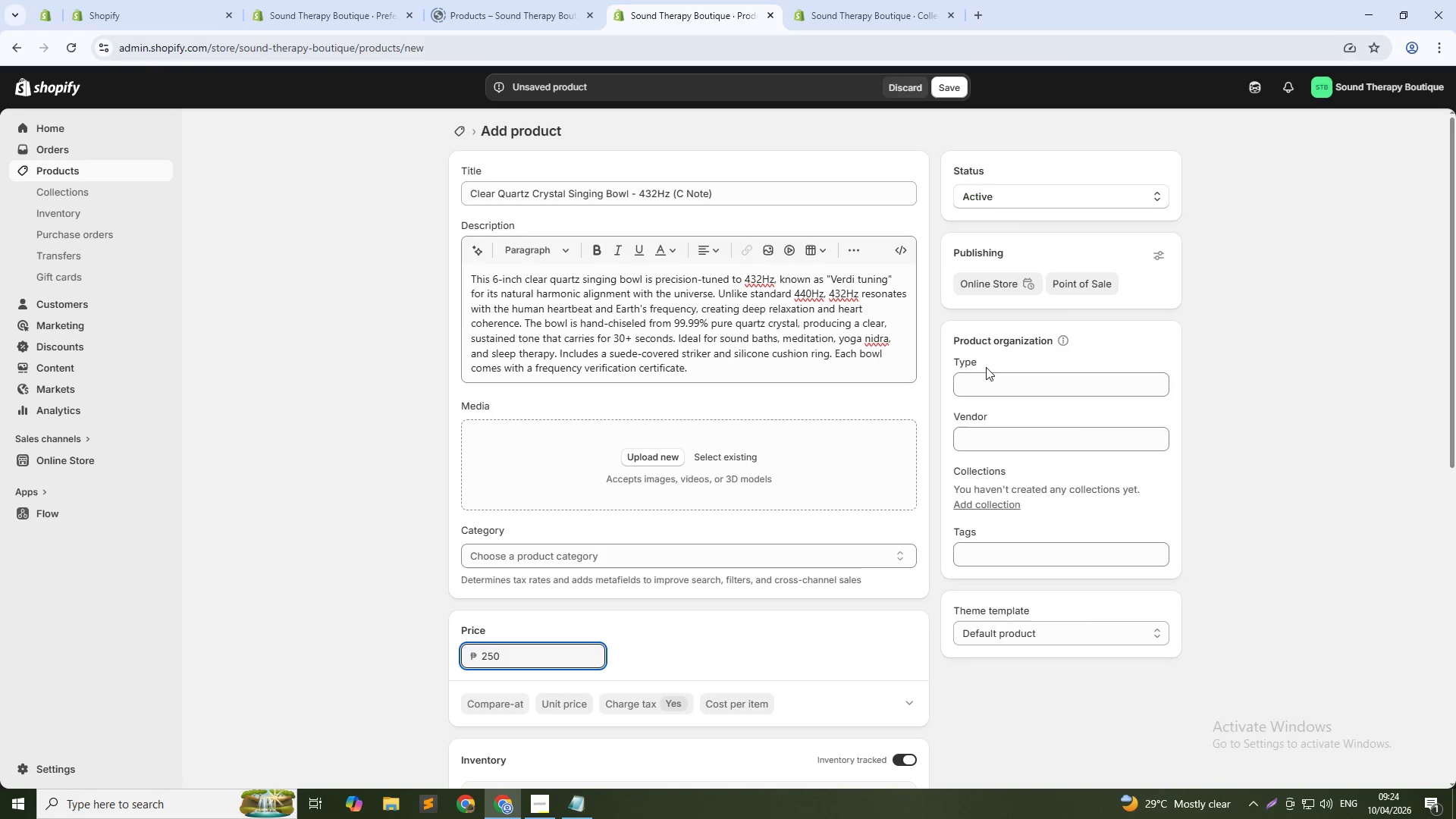 
left_click([987, 371])
 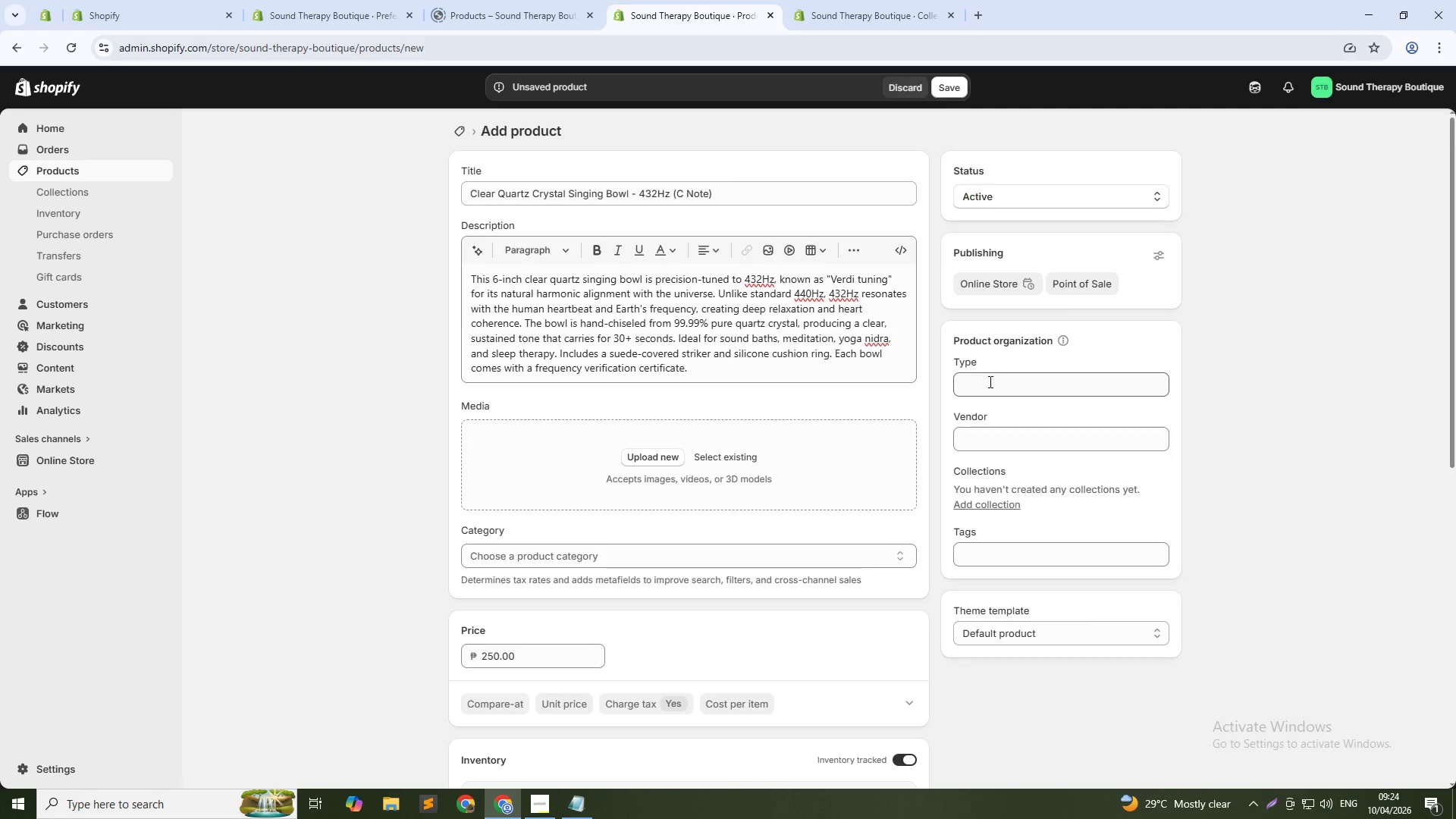 
left_click([989, 381])
 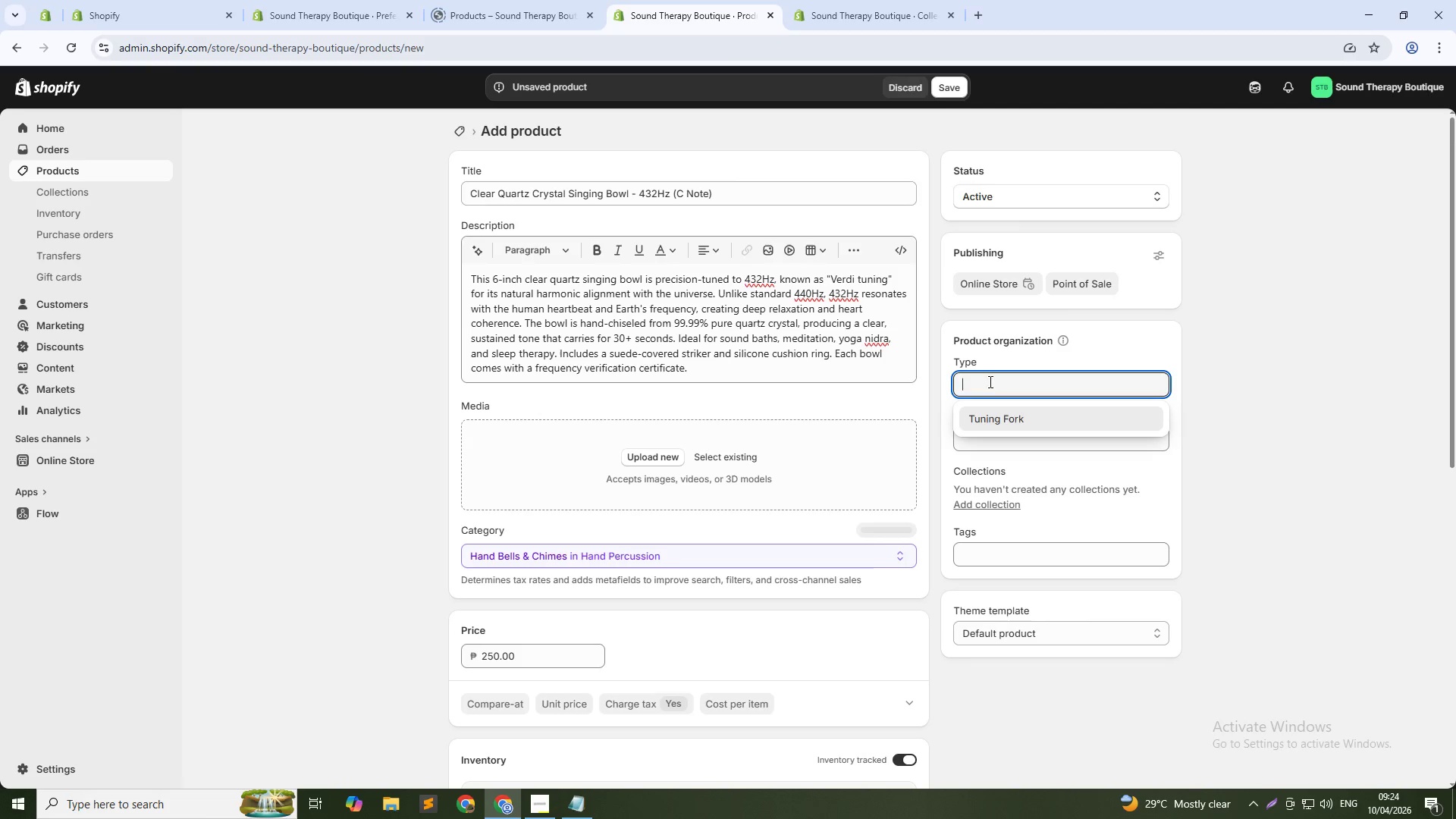 
type(Singing Bowl)
 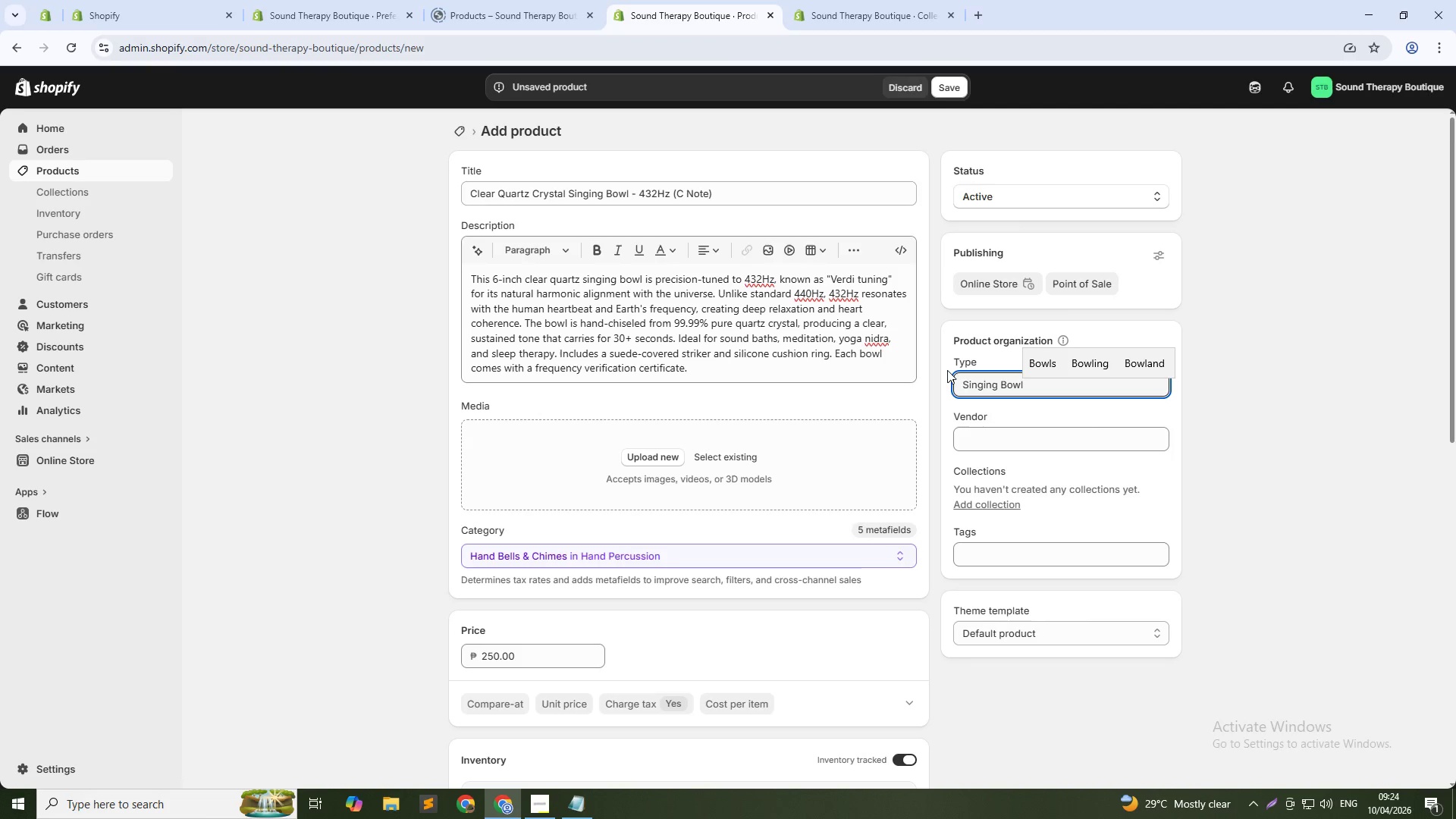 
left_click([984, 549])
 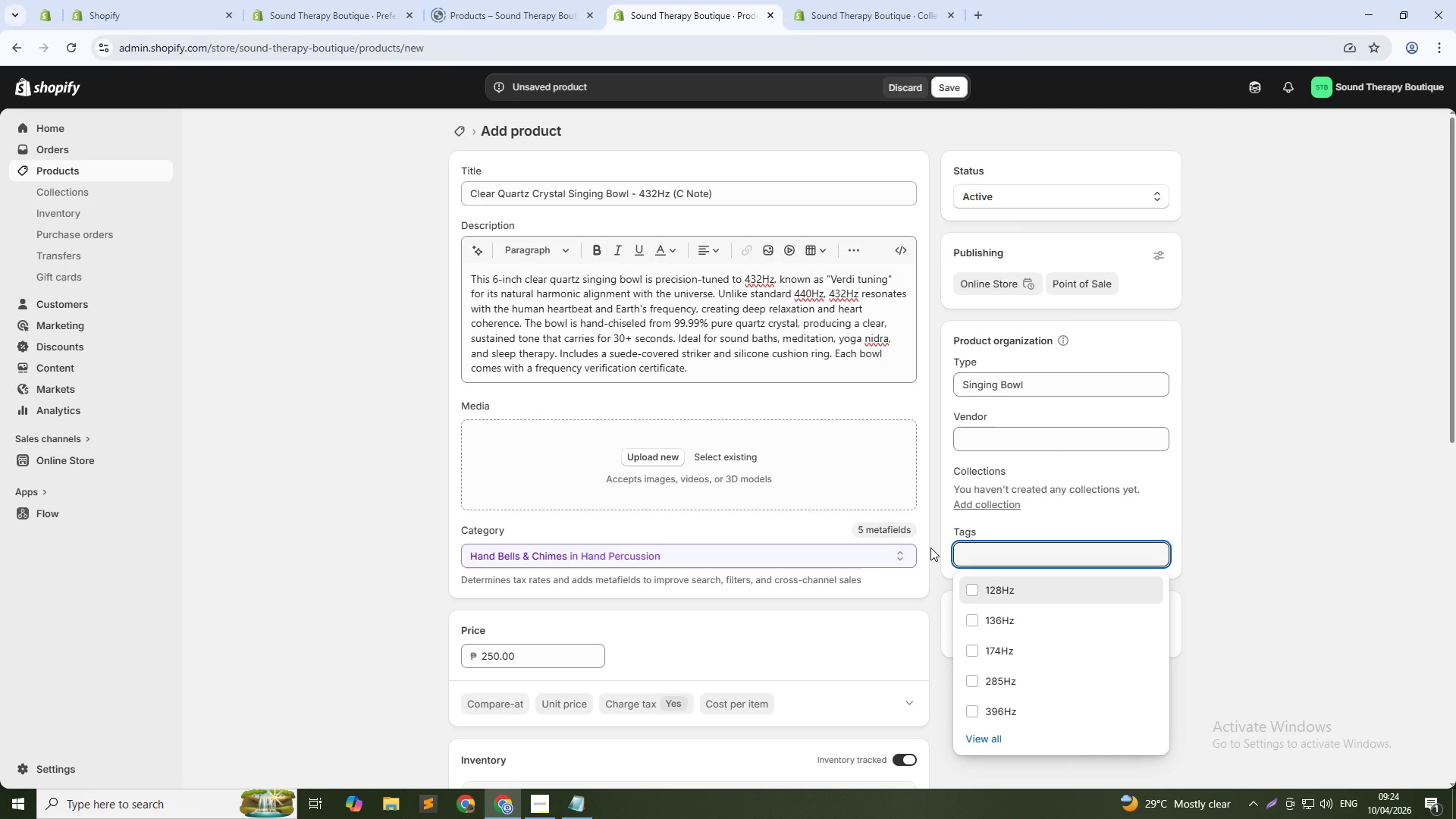 
type(432Hz)
 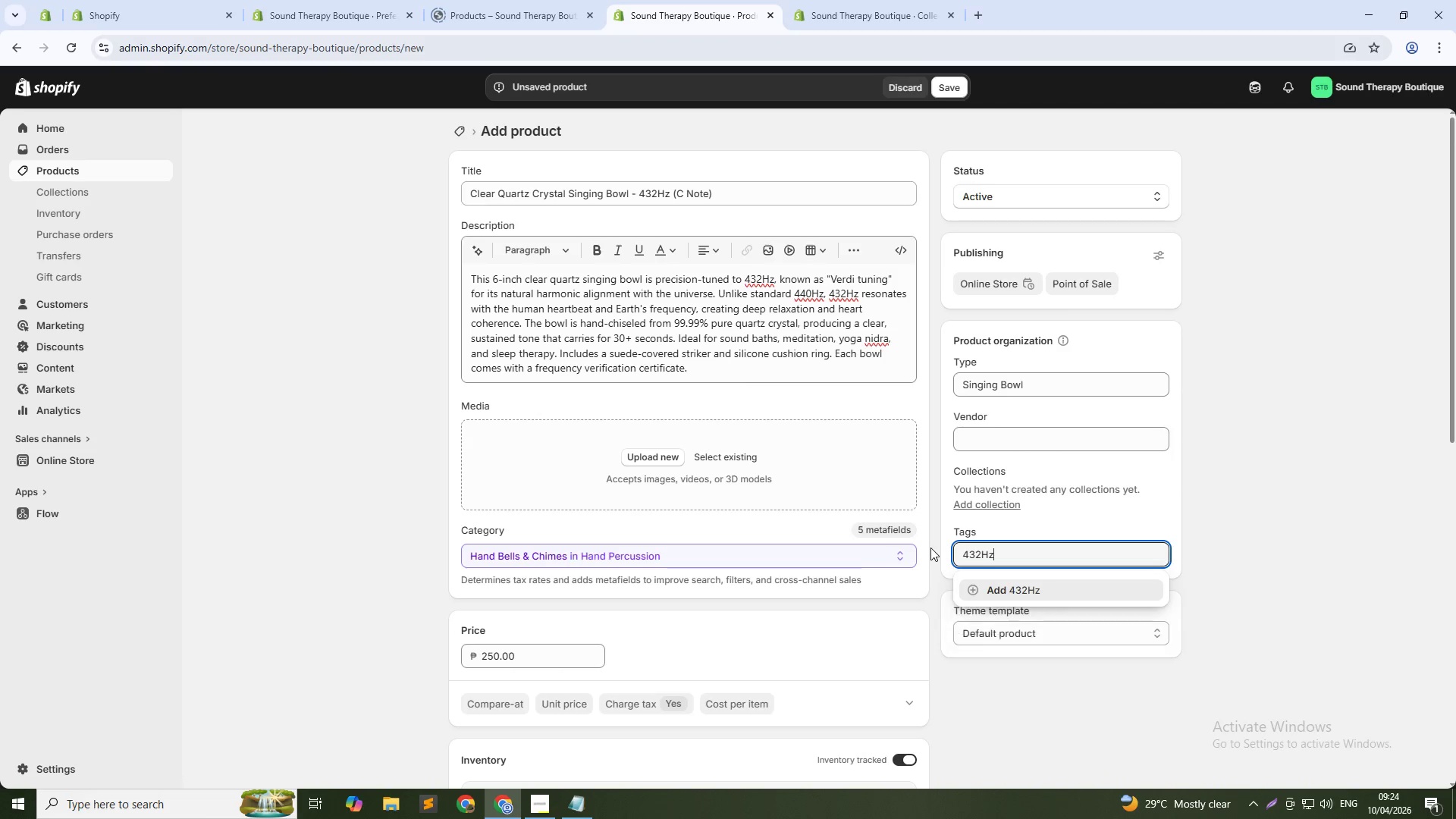 
 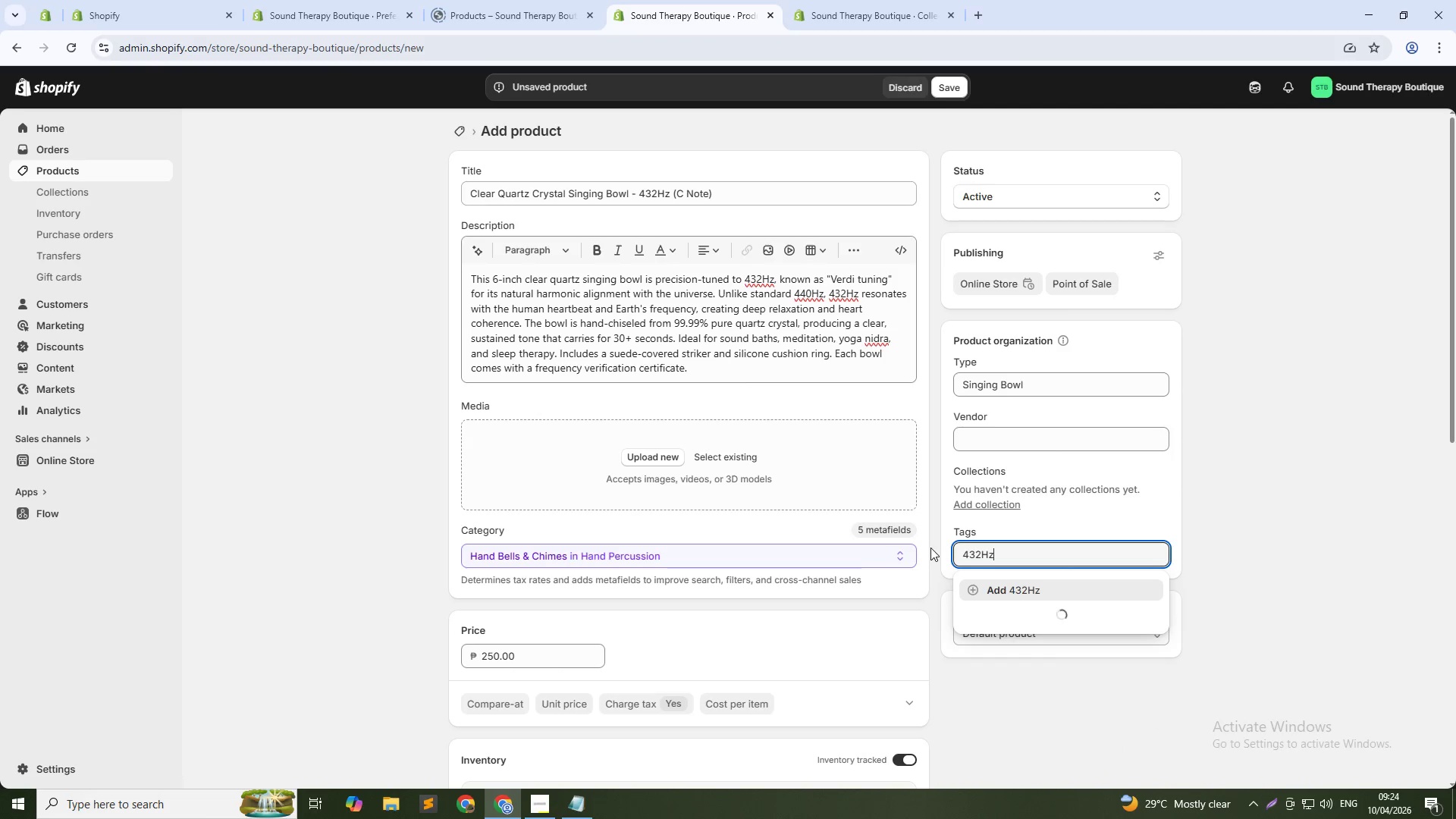 
key(Enter)
 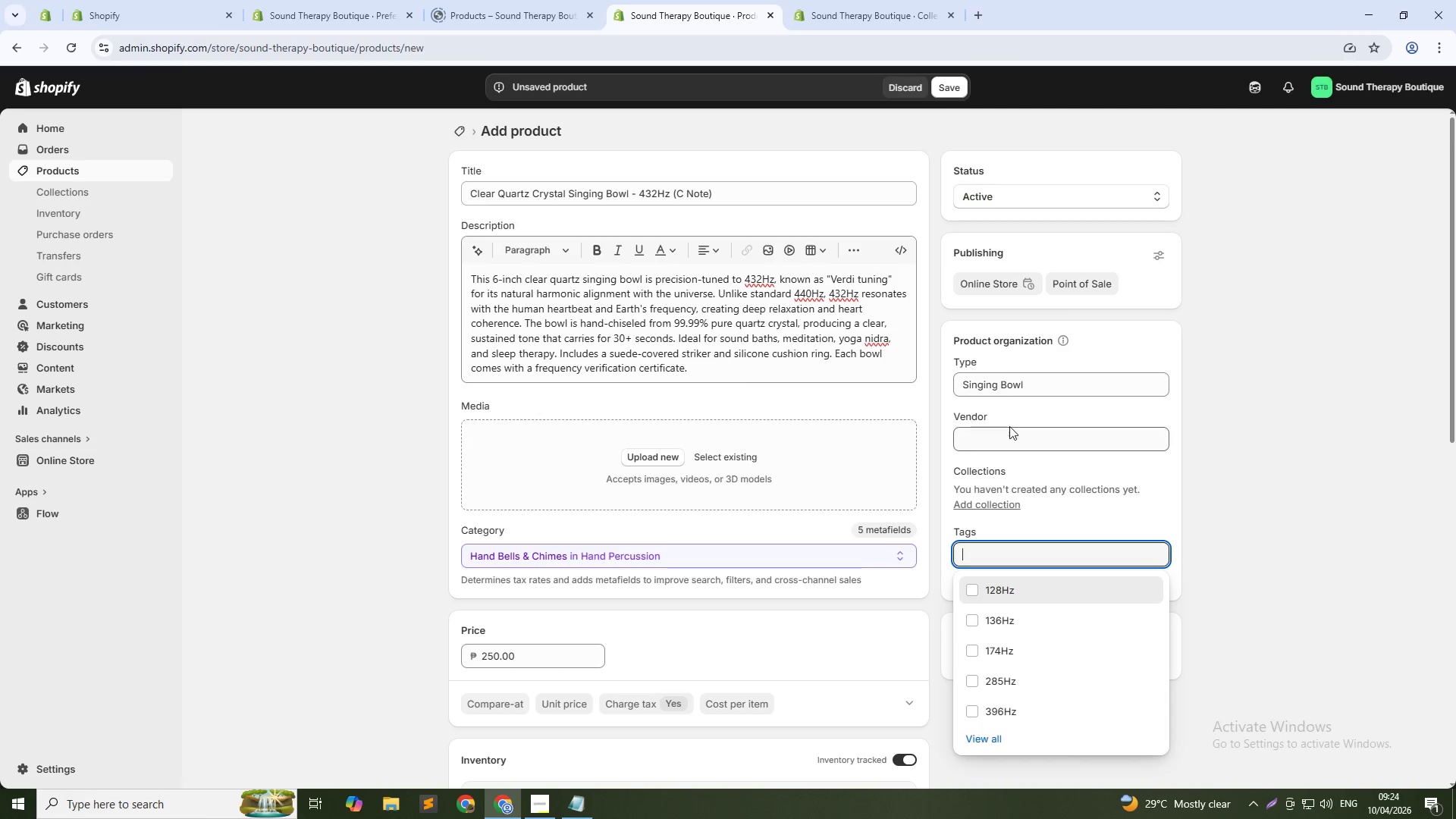 
left_click([1006, 431])
 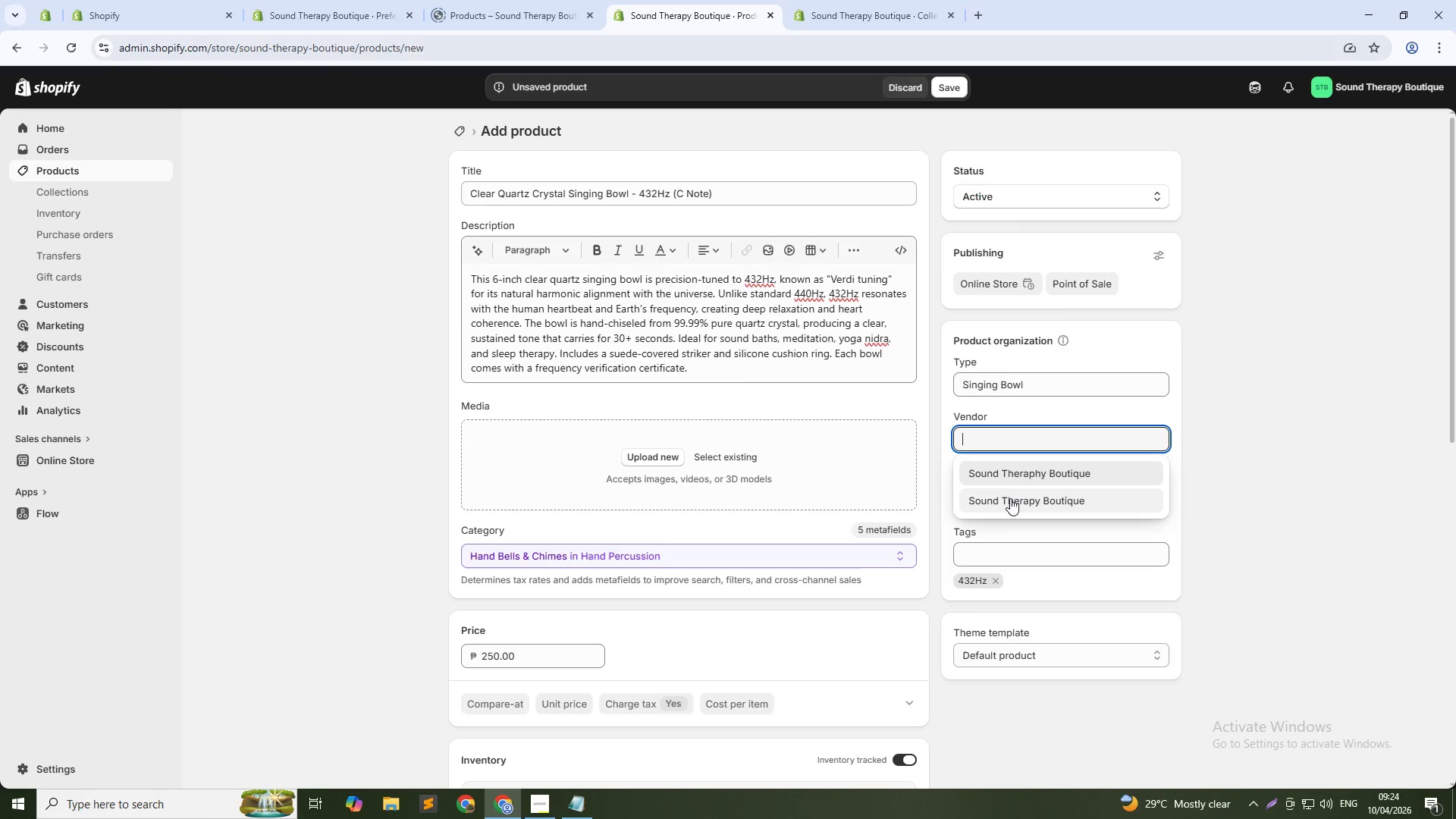 
left_click([1012, 500])
 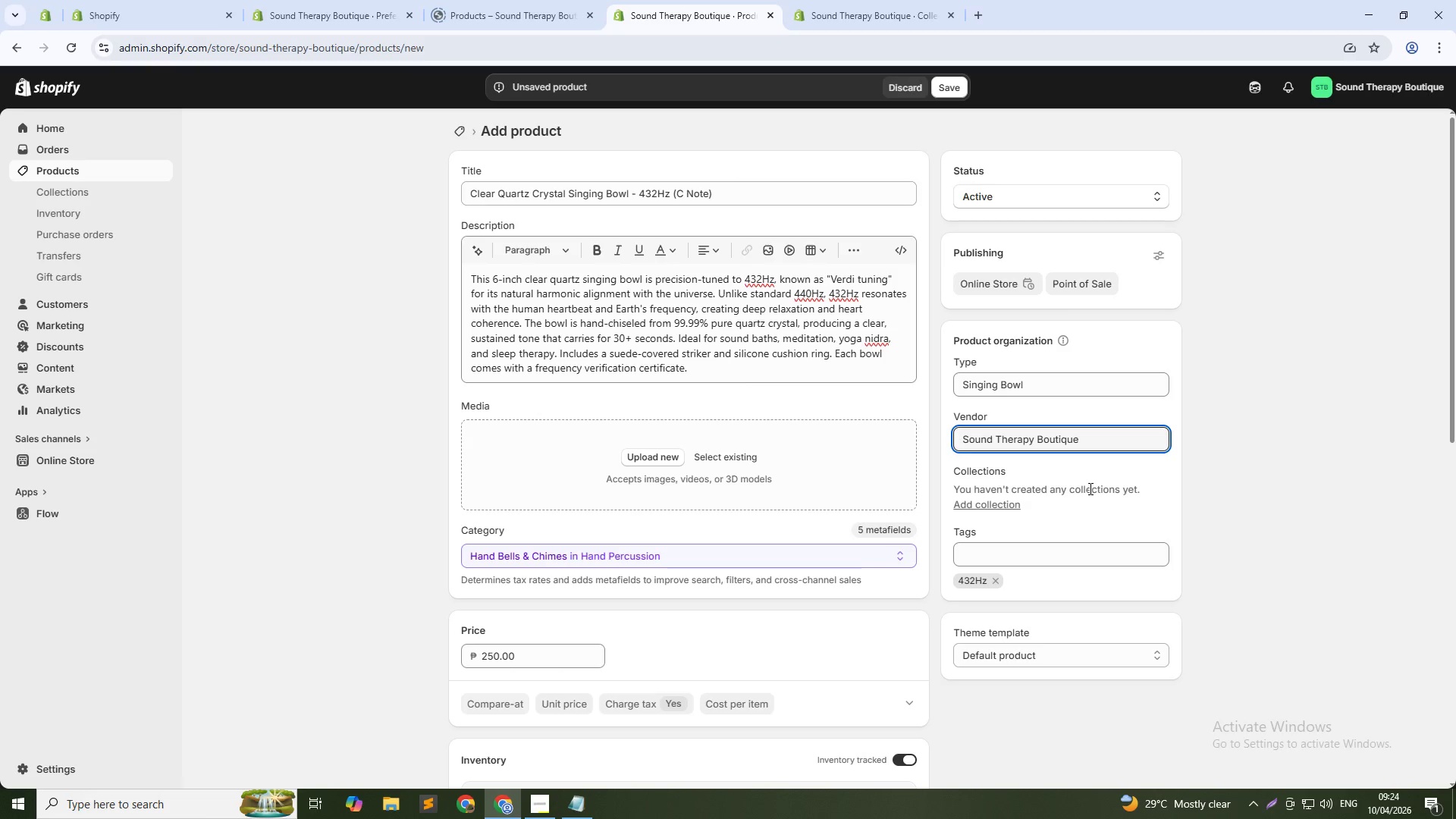 
wait(10.03)
 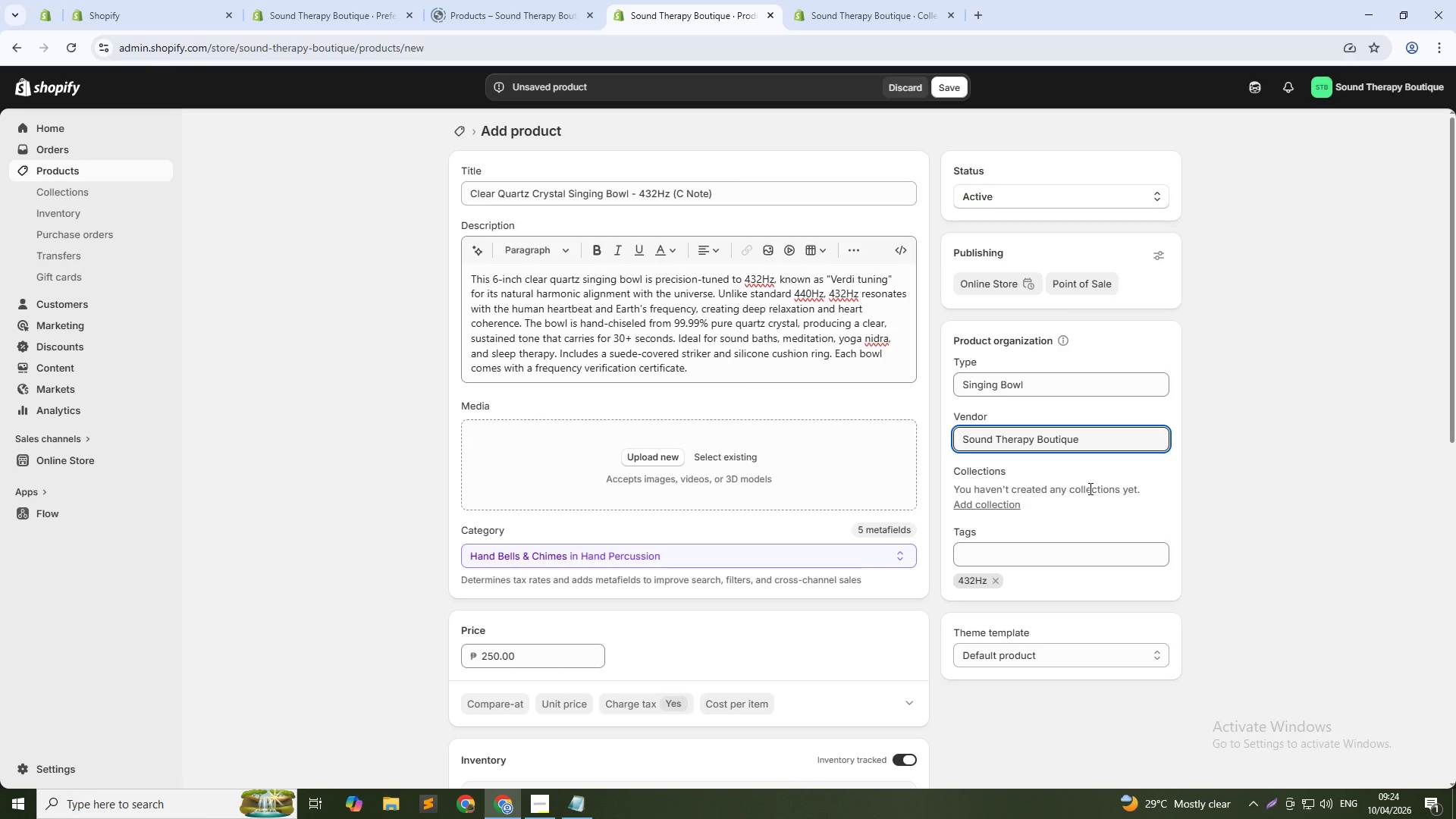 
scroll: coordinate [549, 579], scroll_direction: down, amount: 7.0
 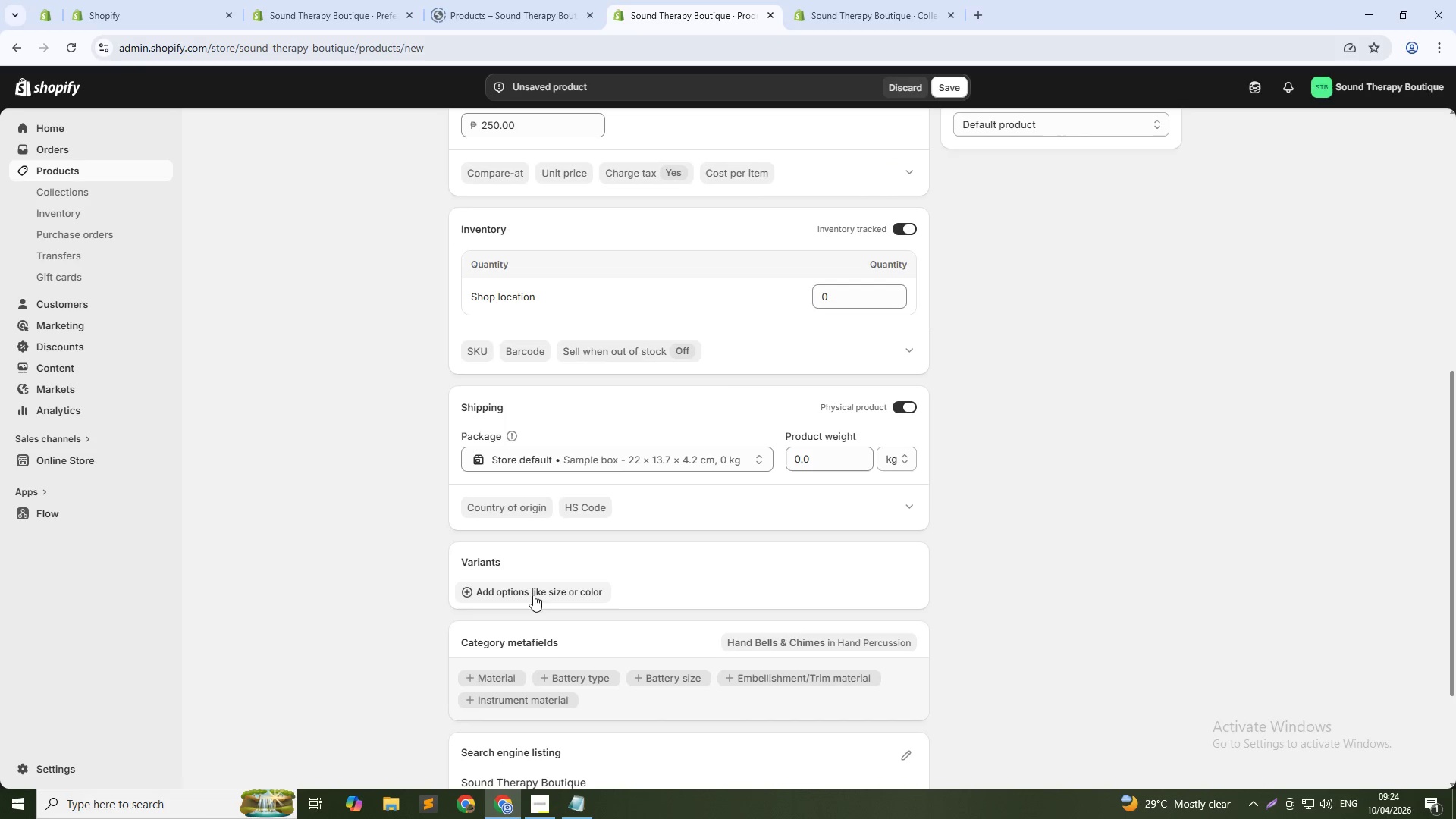 
left_click([533, 595])
 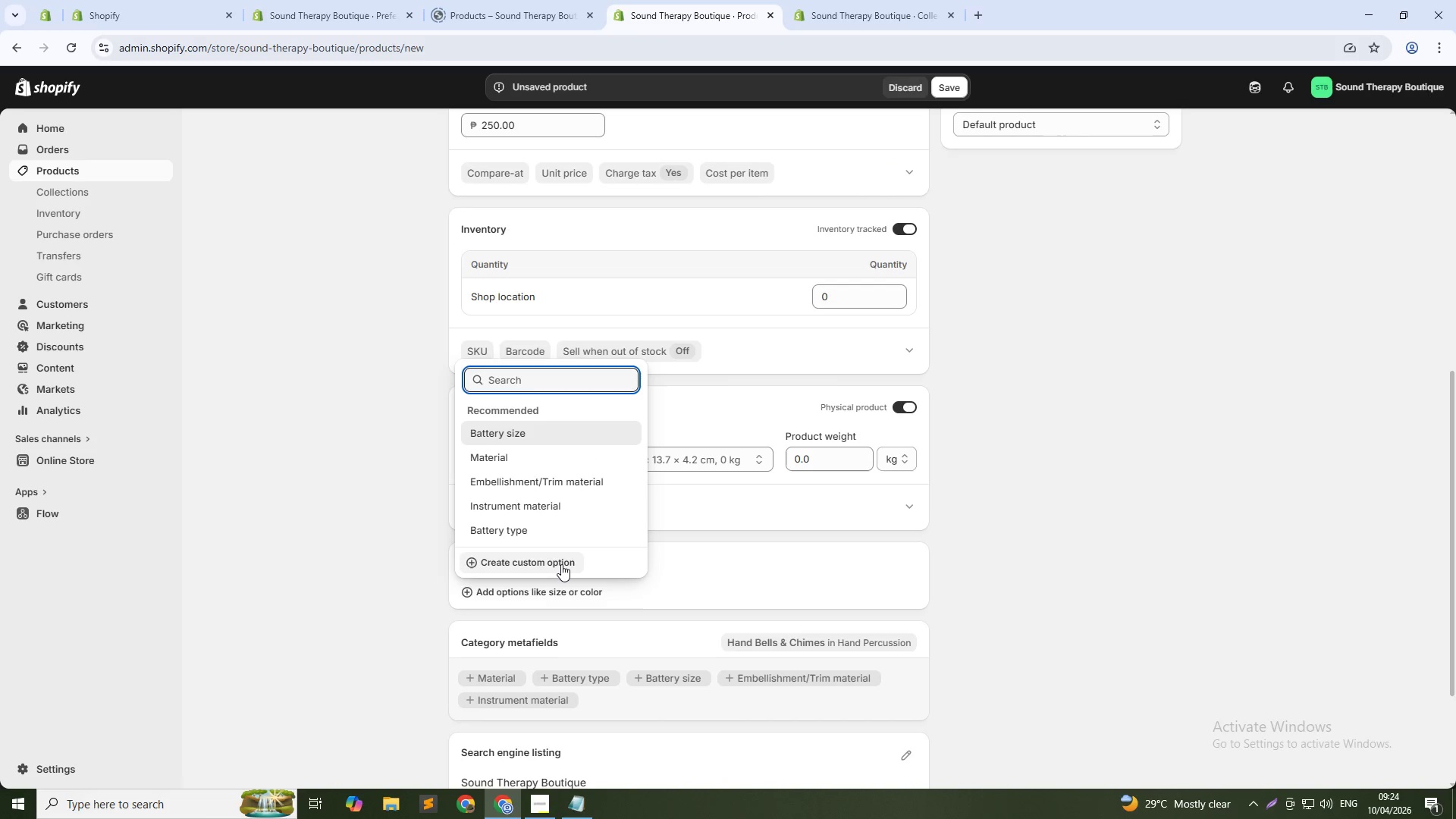 
left_click([561, 564])
 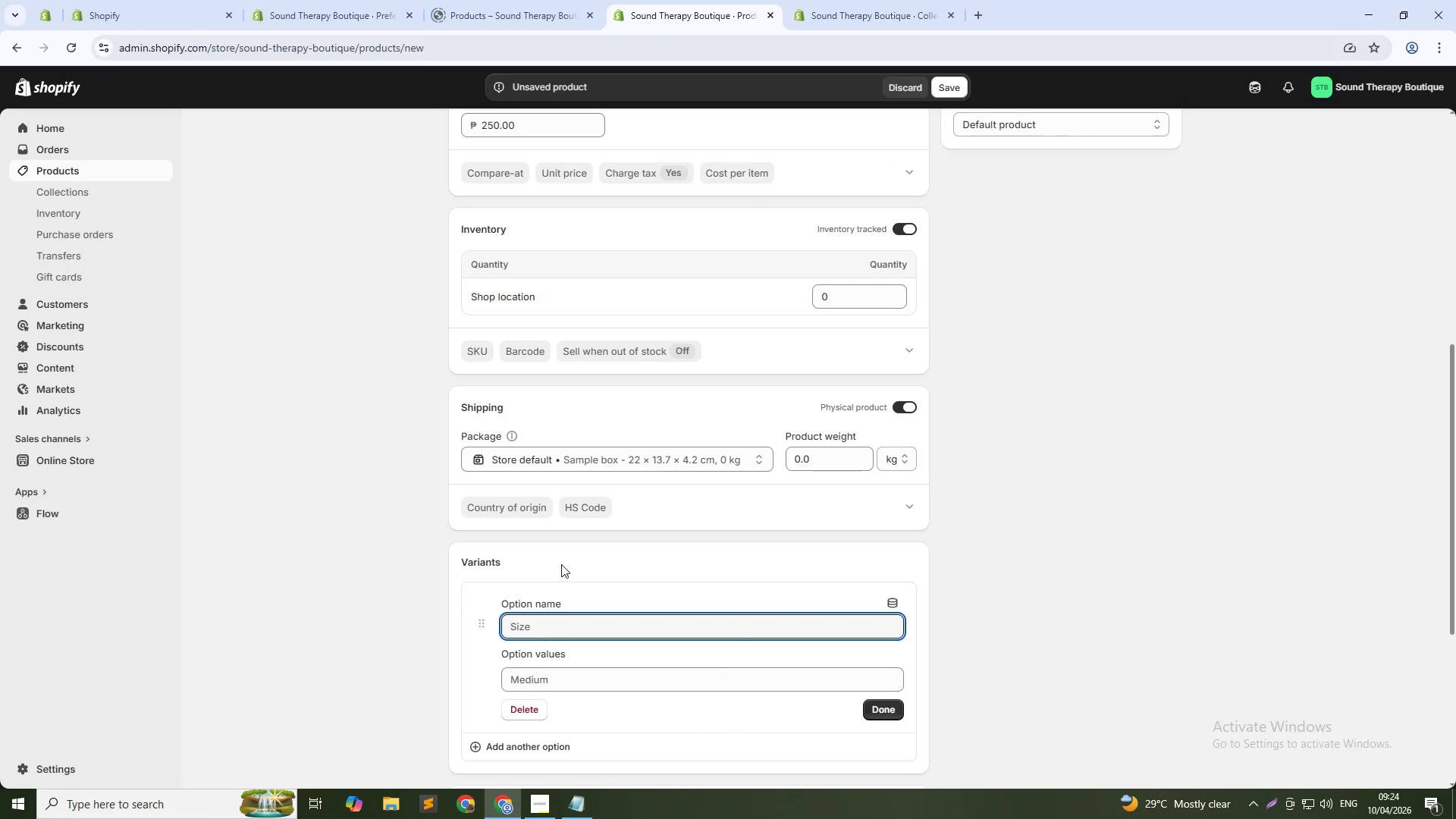 
type(Bowl)
 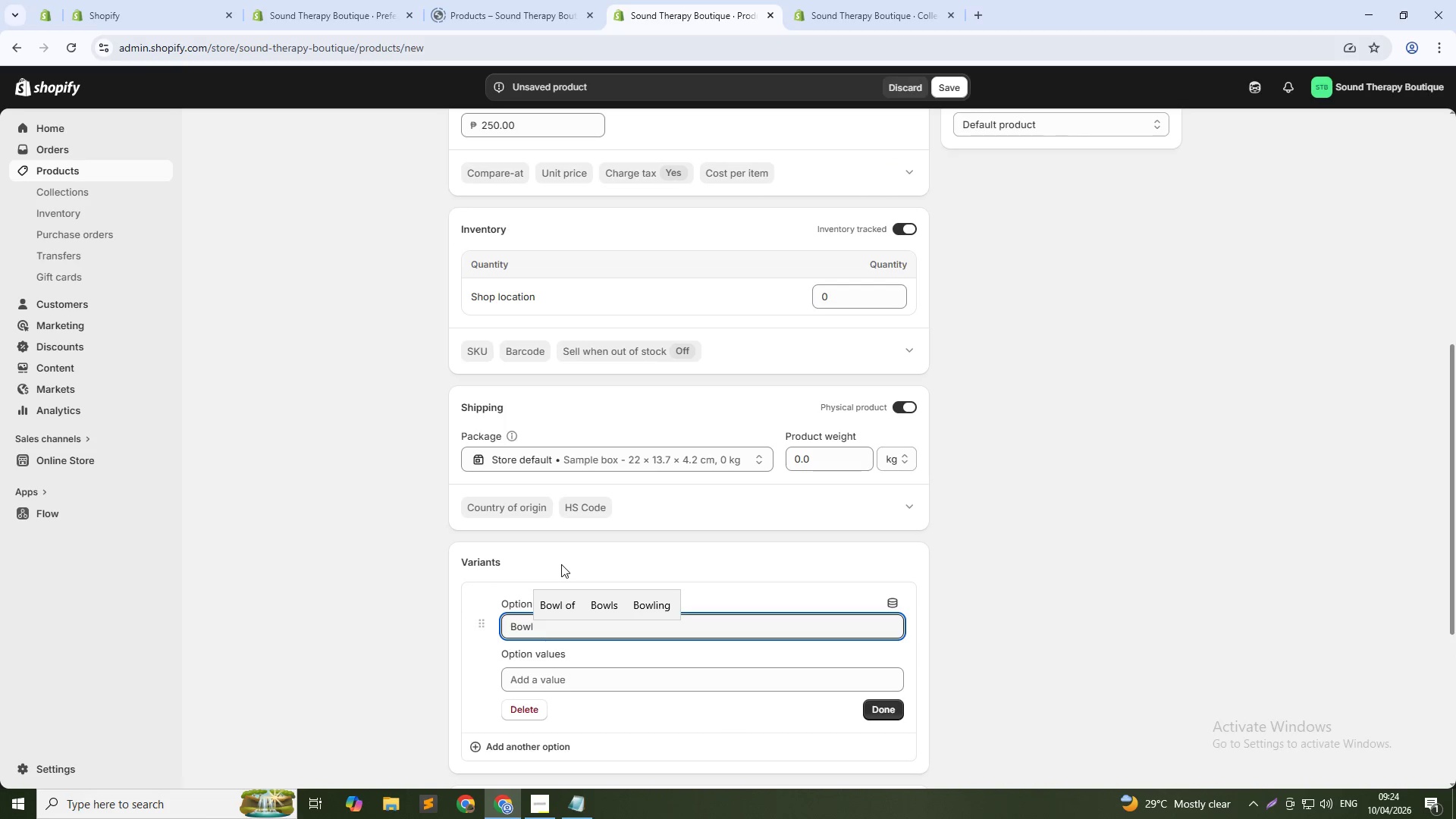 
key(Enter)
 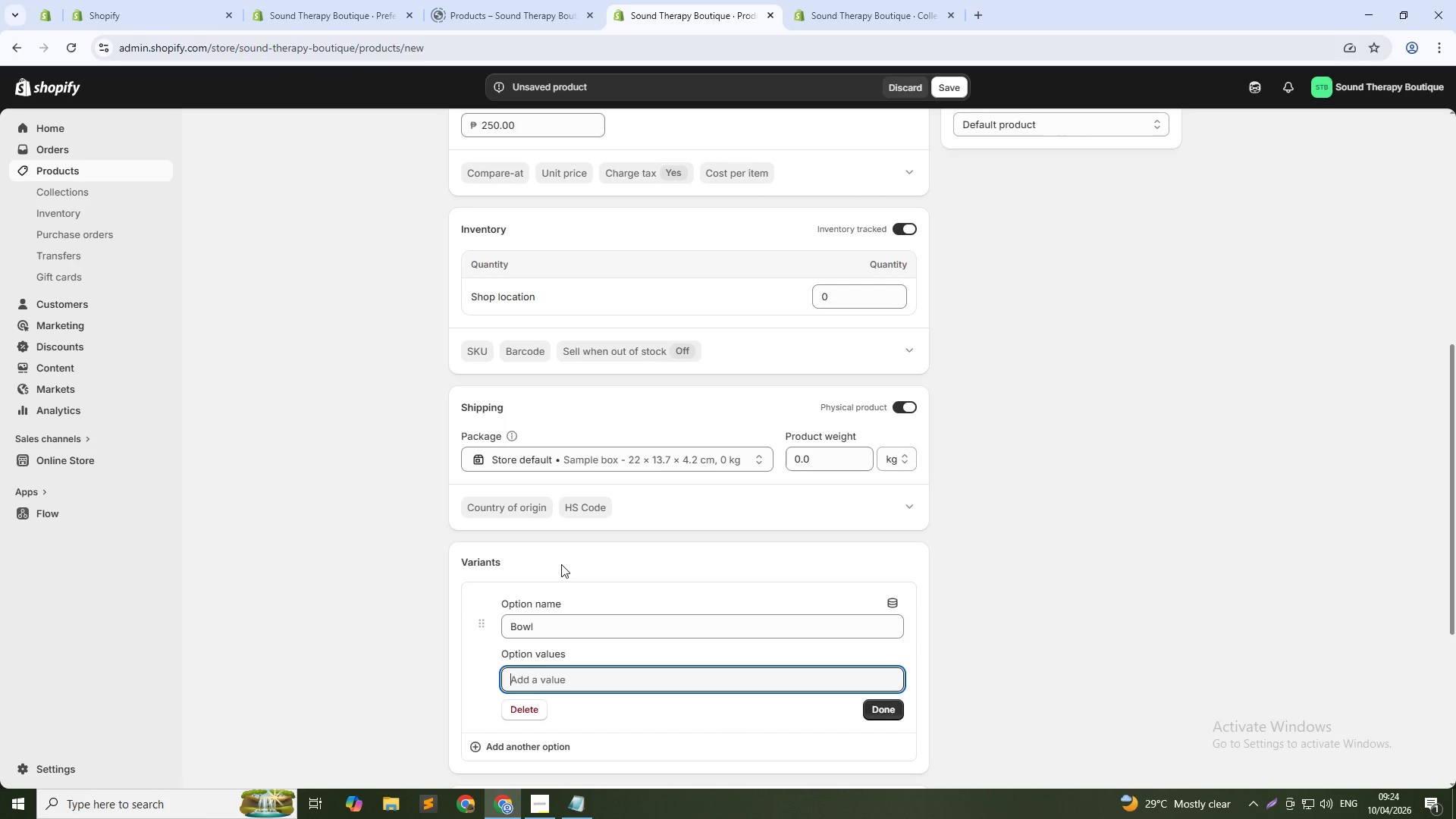 
key(Tab)
type(BOwl )
key(Backspace)
key(Backspace)
key(Backspace)
key(Backspace)
type(owl Only)
key(Tab)
type(Bowl + Suede Striker + Cis)
key(Backspace)
key(Backspace)
type(ushion Ring)
 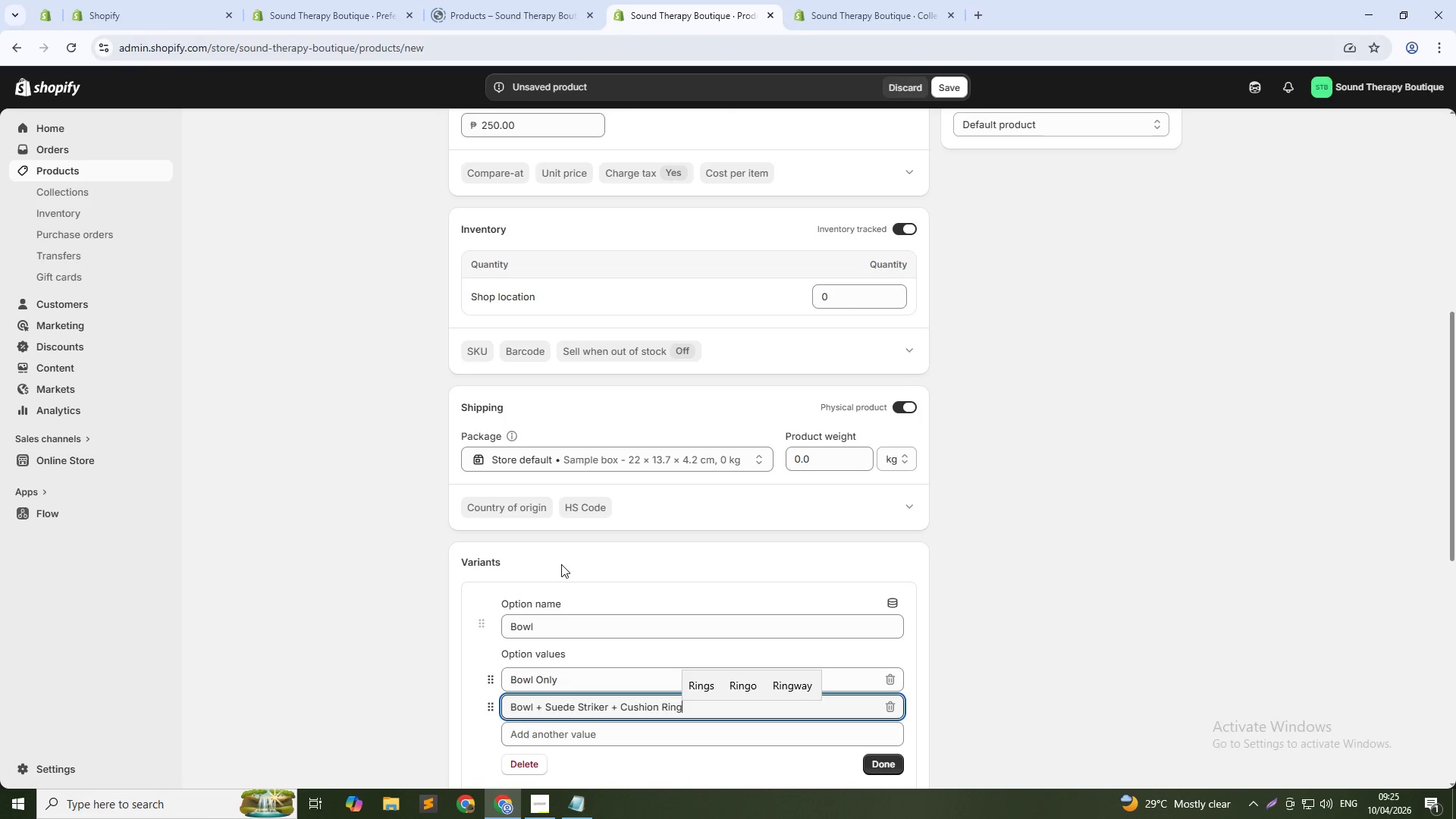 
left_click([886, 761])
 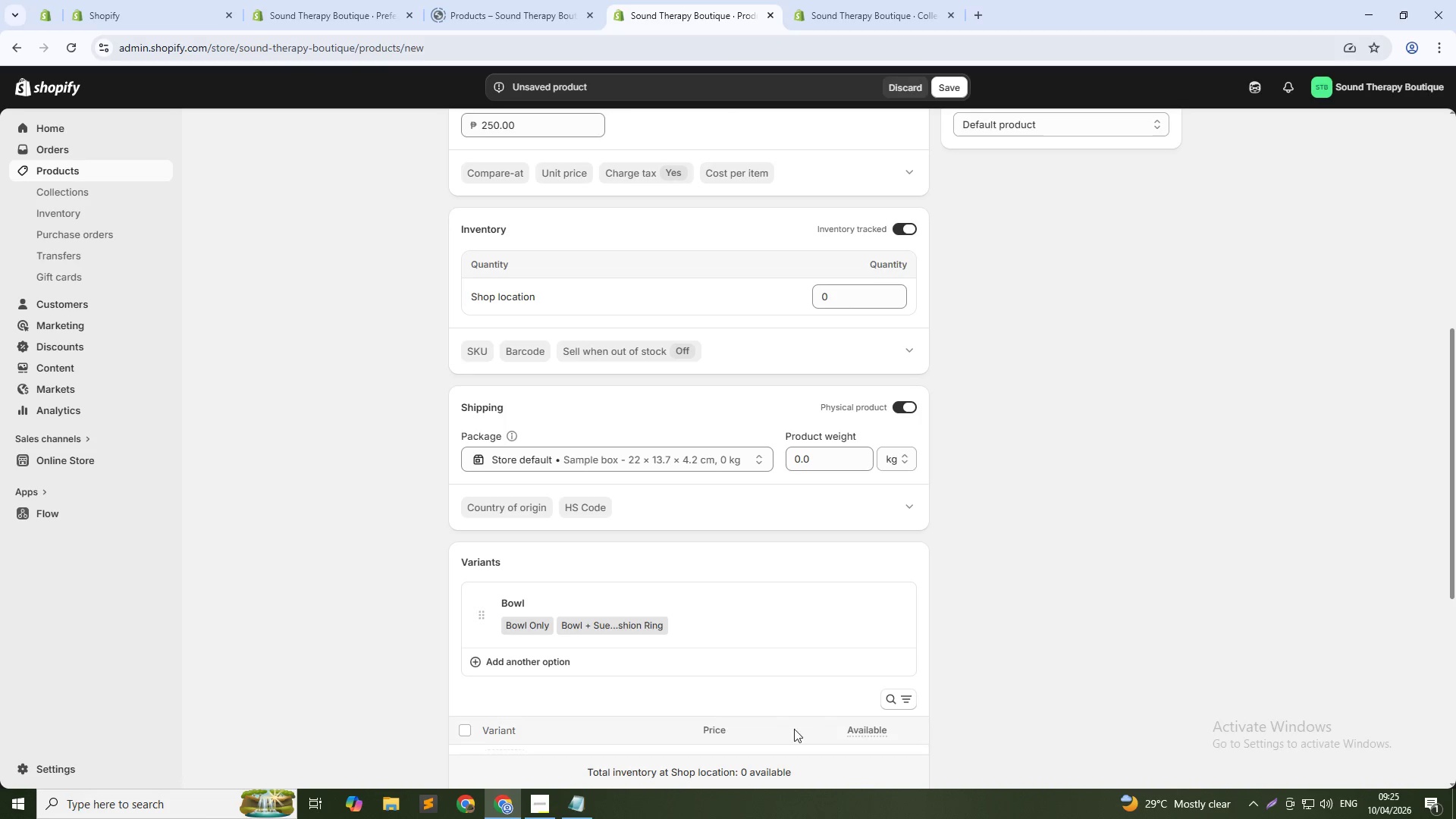 
scroll: coordinate [754, 721], scroll_direction: down, amount: 2.0
 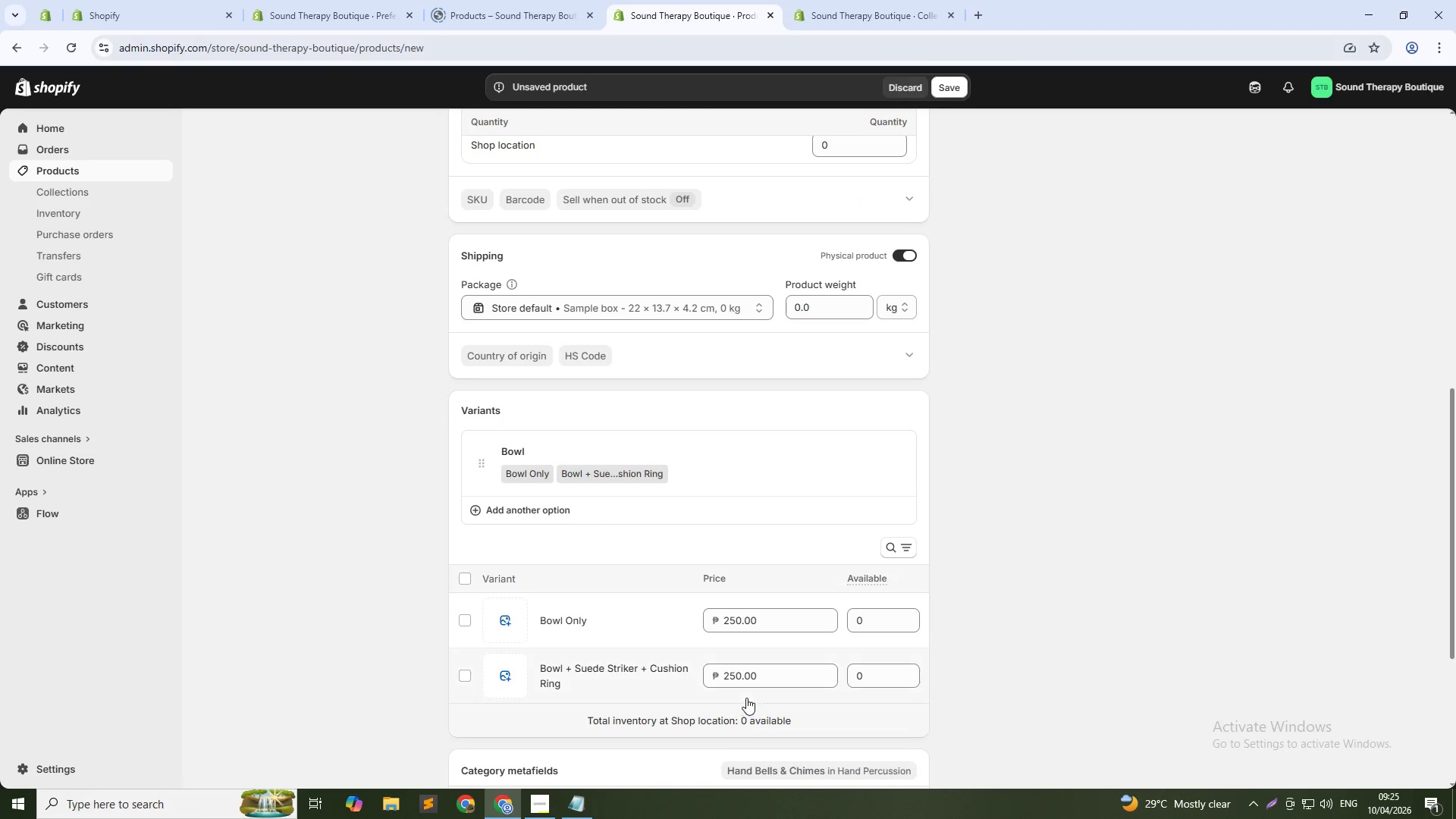 
left_click([742, 677])
 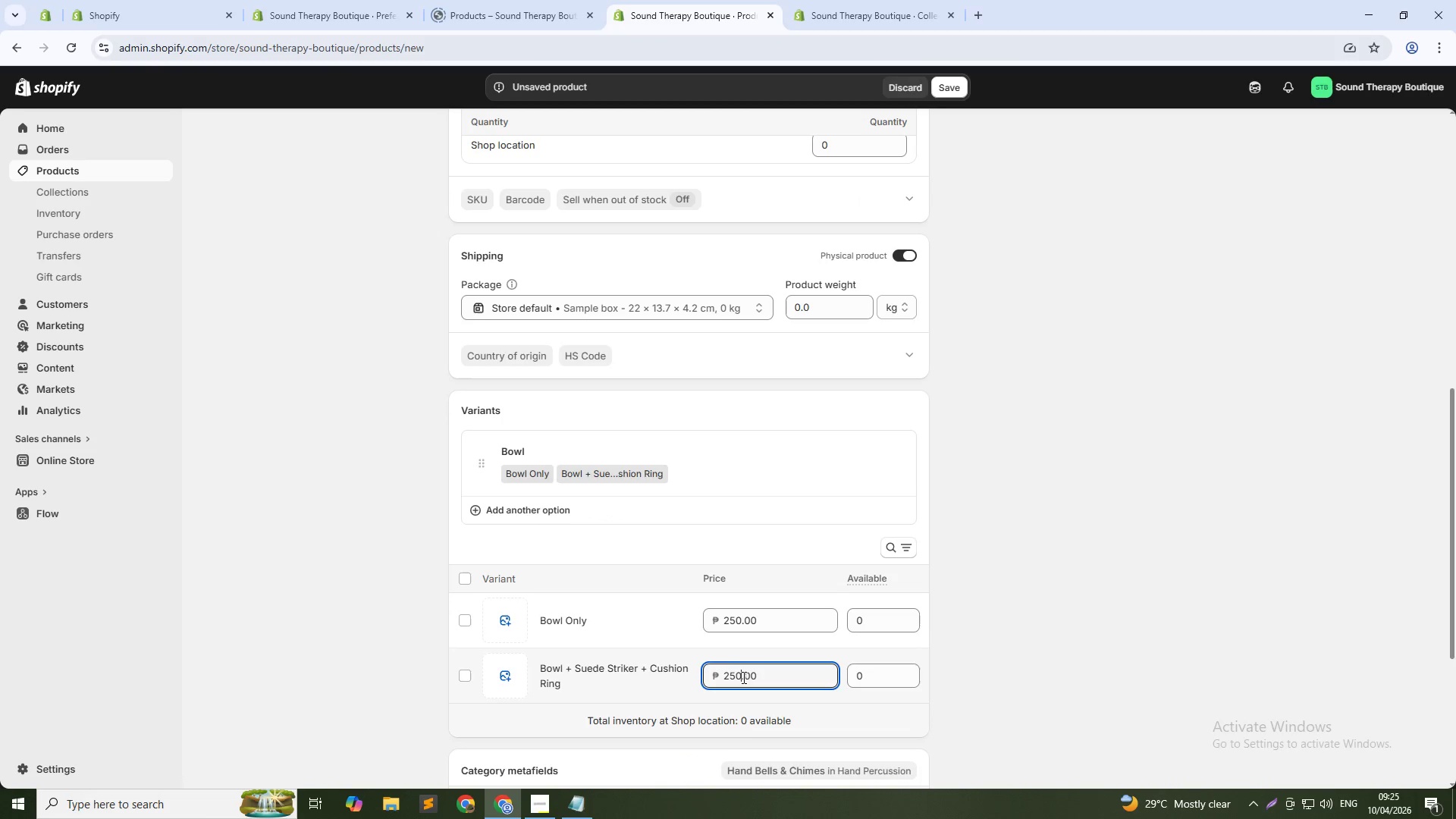 
left_click([742, 677])
 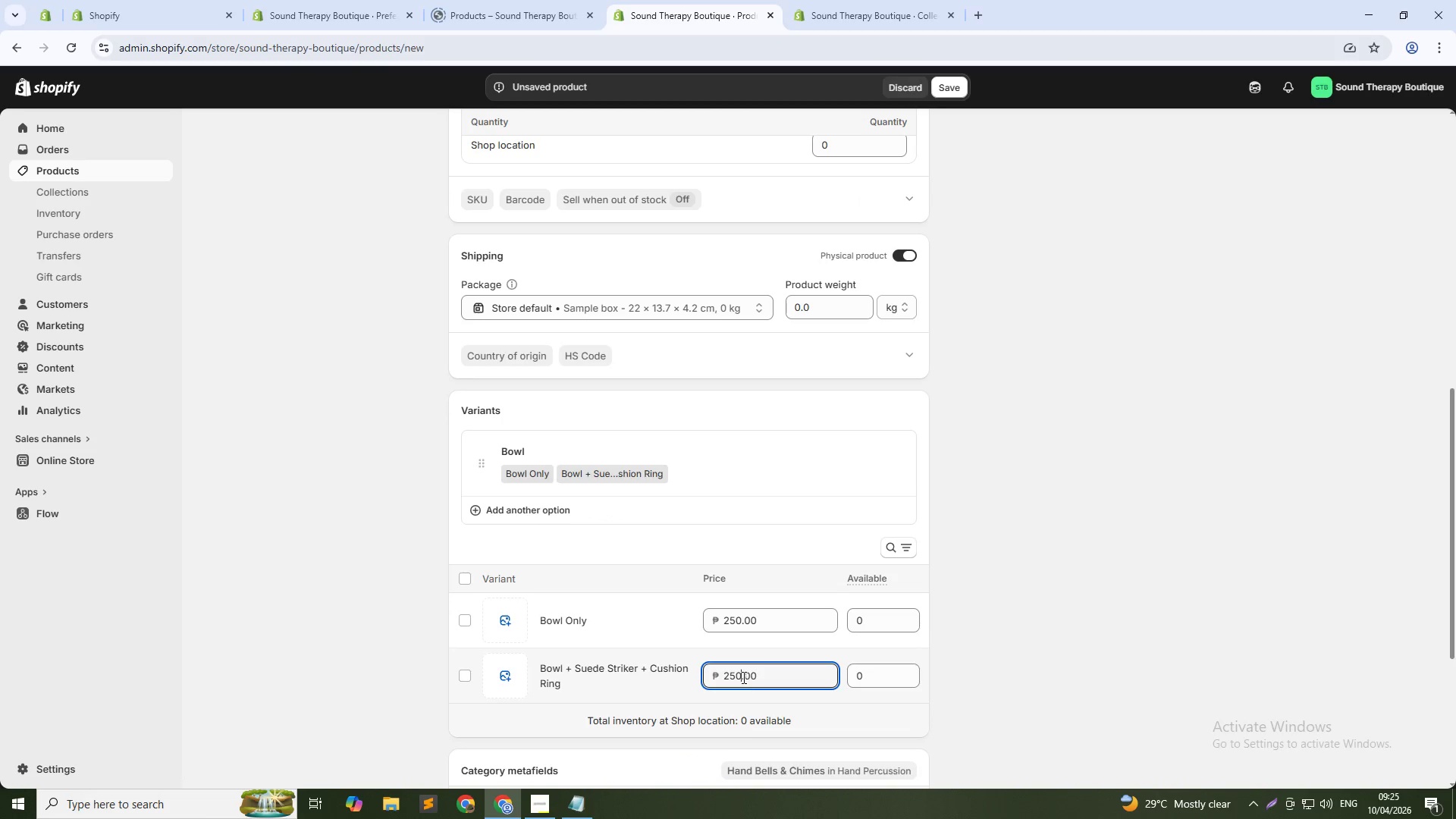 
double_click([742, 677])
 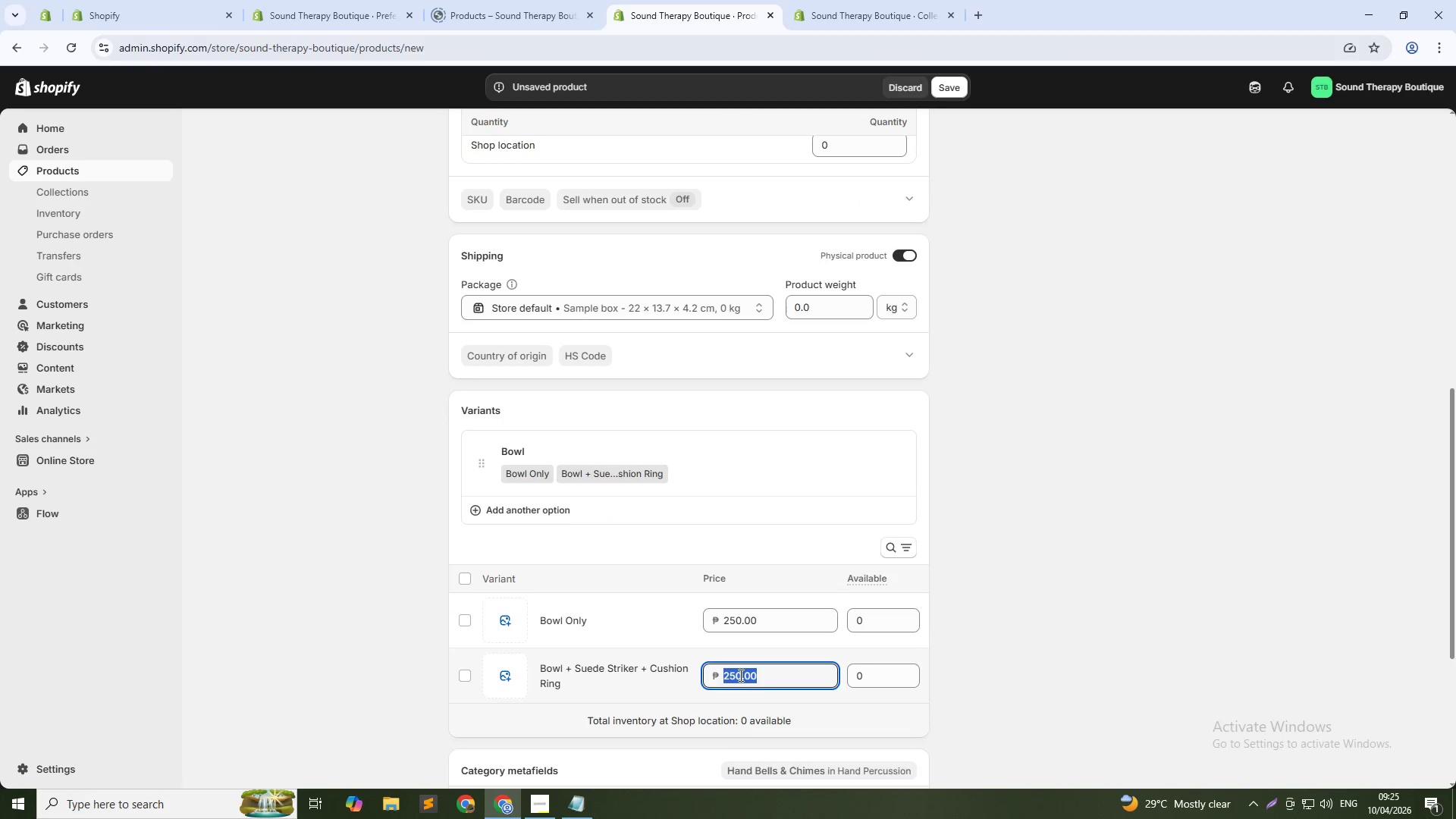 
key(Numpad2)
 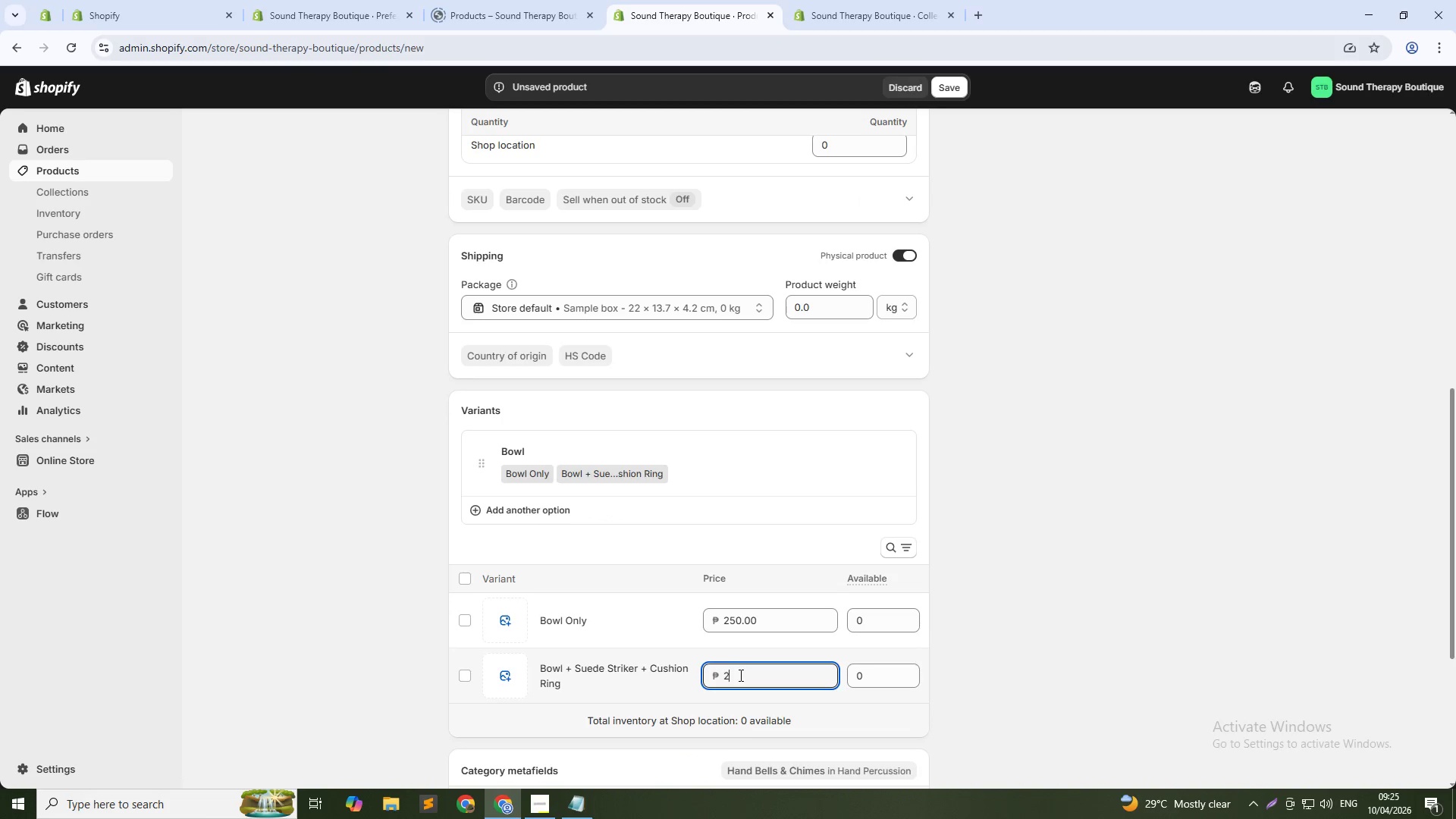 
key(Numpad9)
 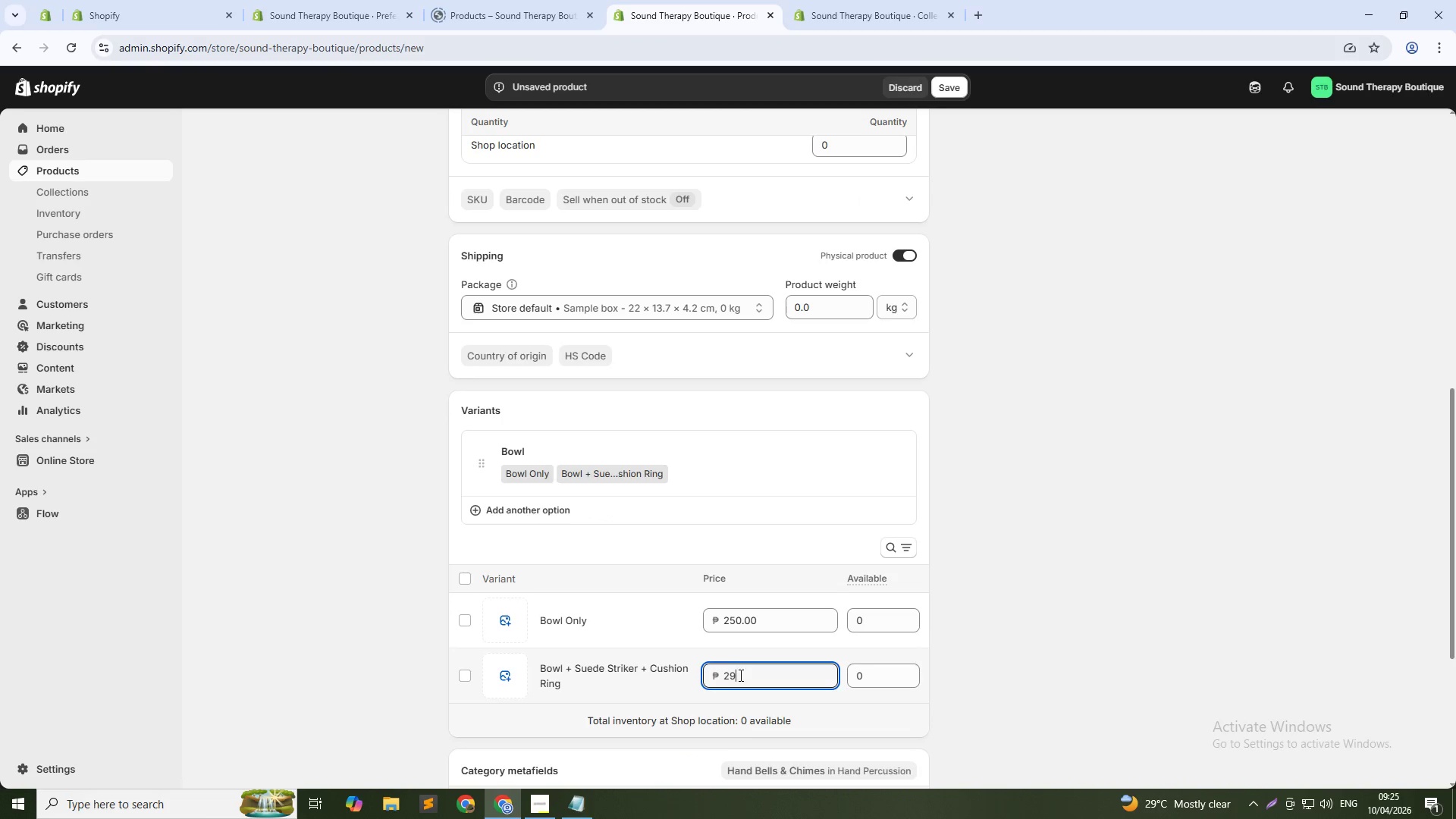 
key(Numpad0)
 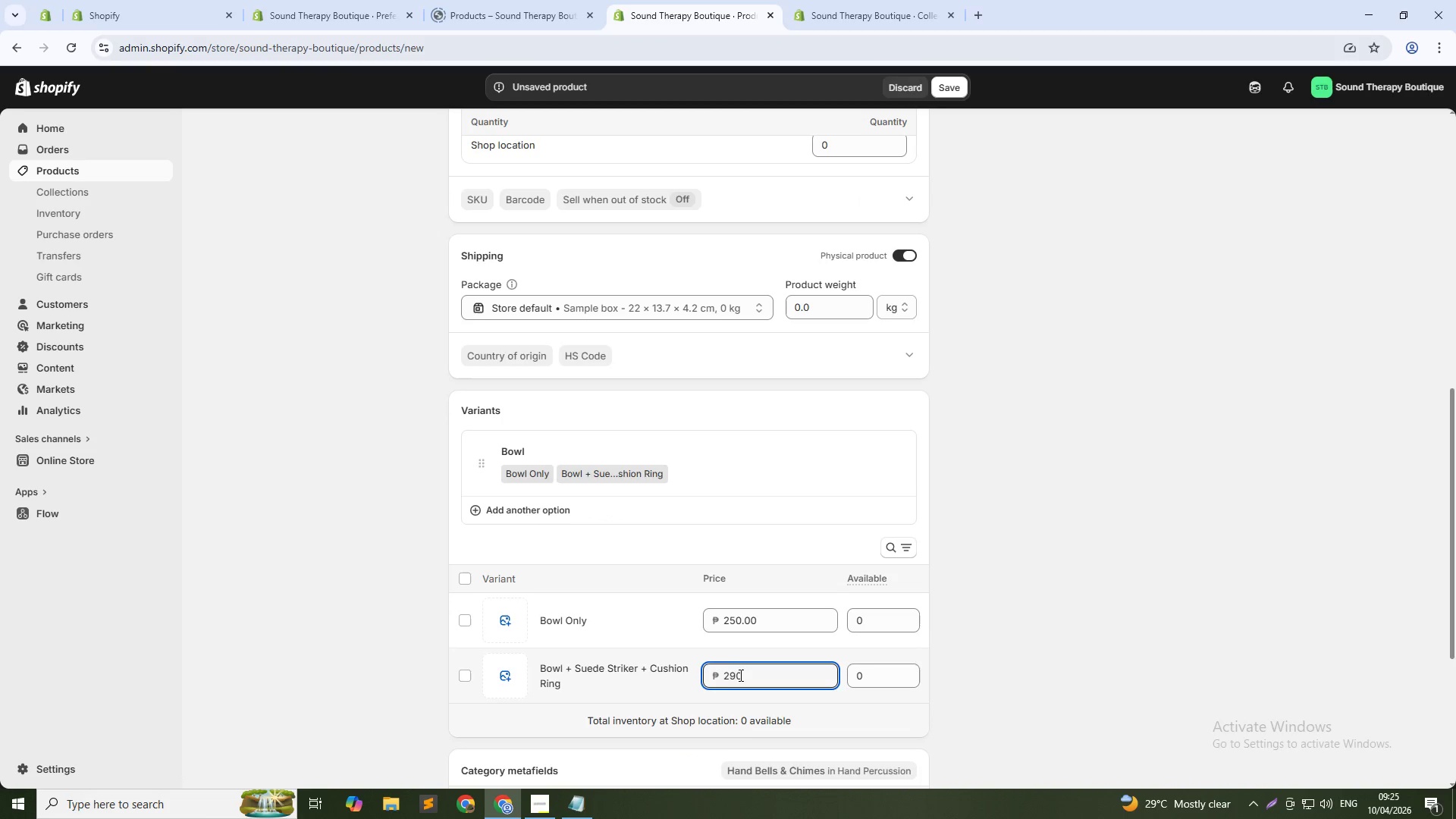 
key(NumpadEnter)
 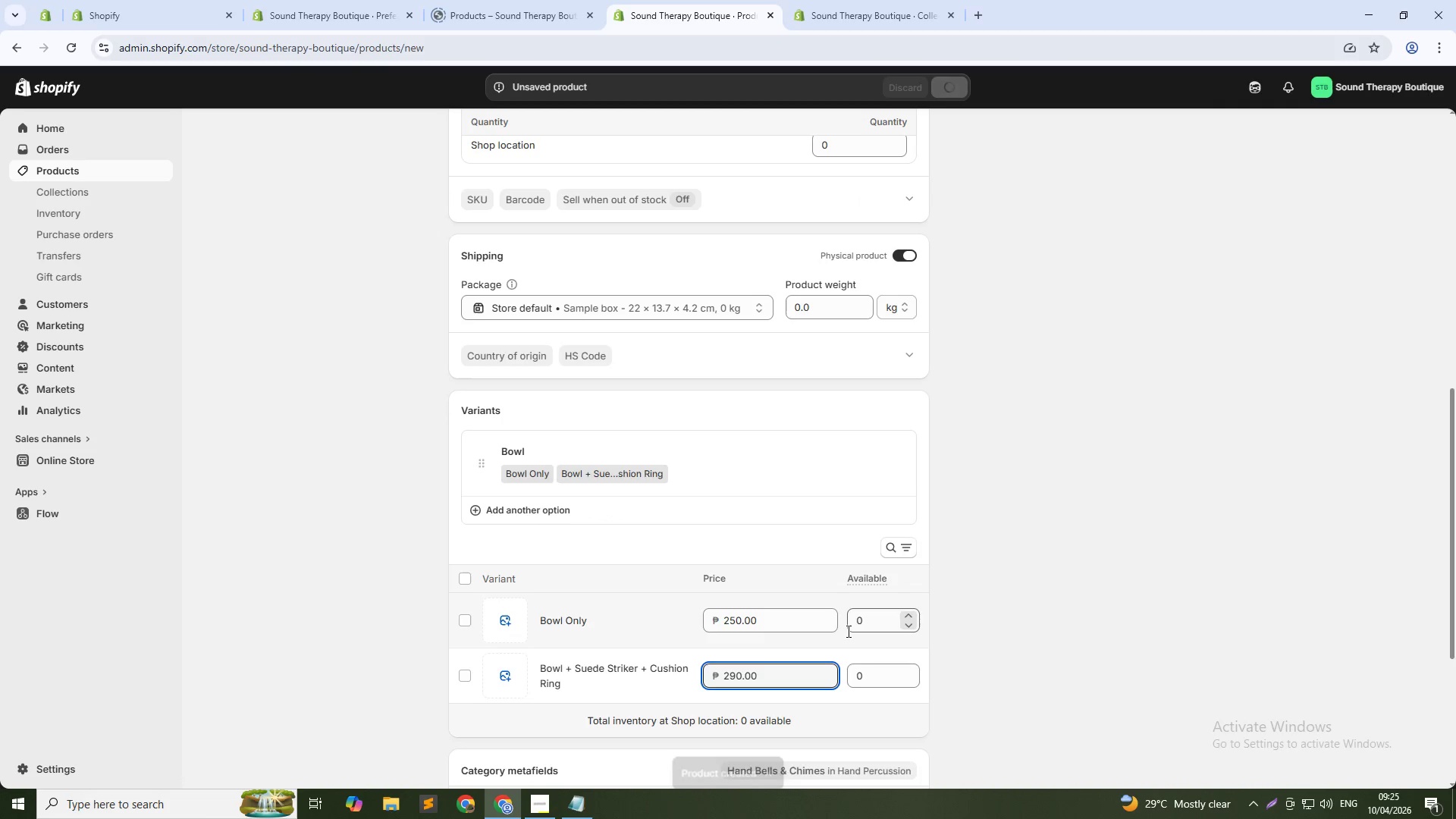 
wait(5.02)
 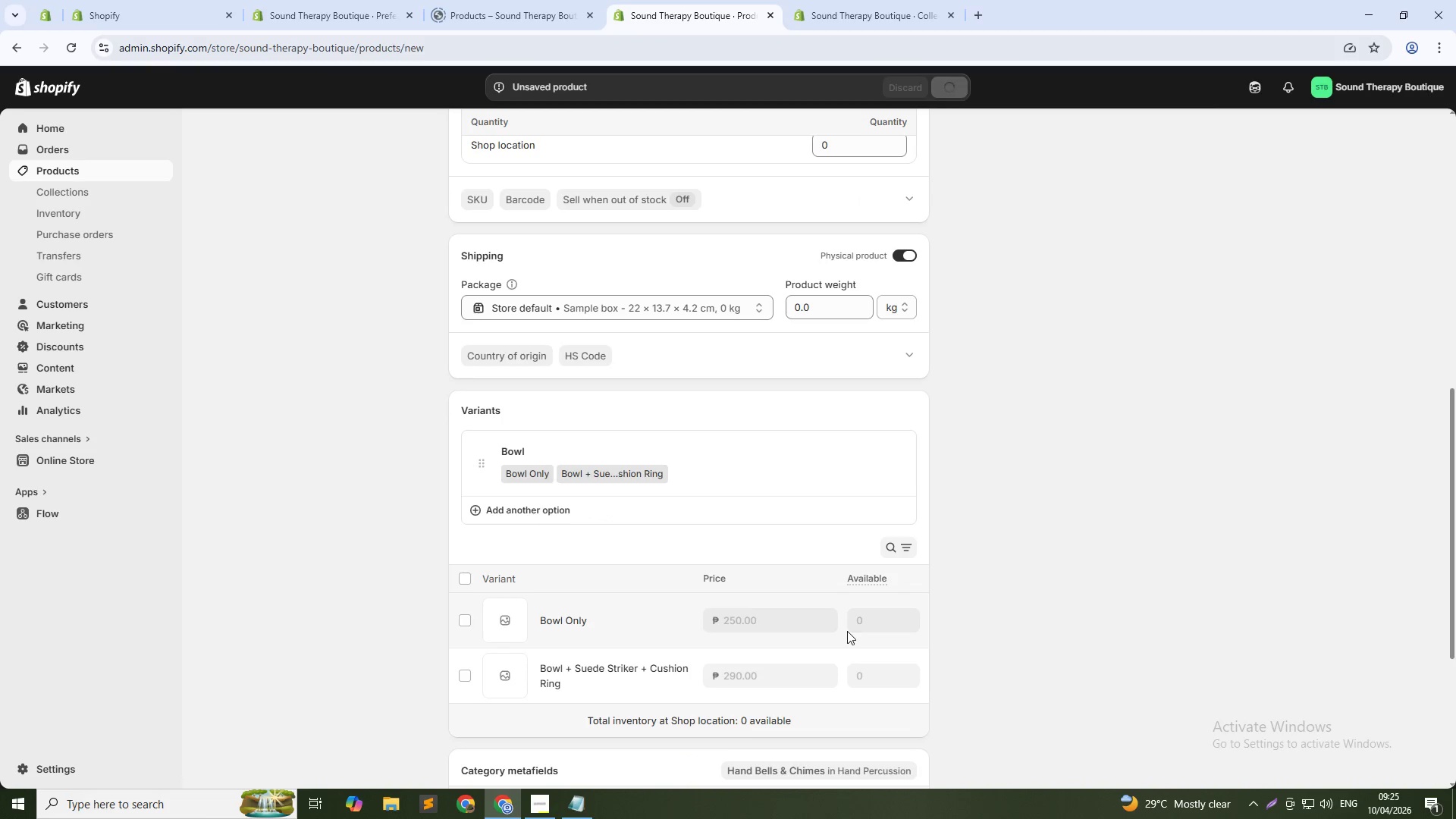 
double_click([877, 629])
 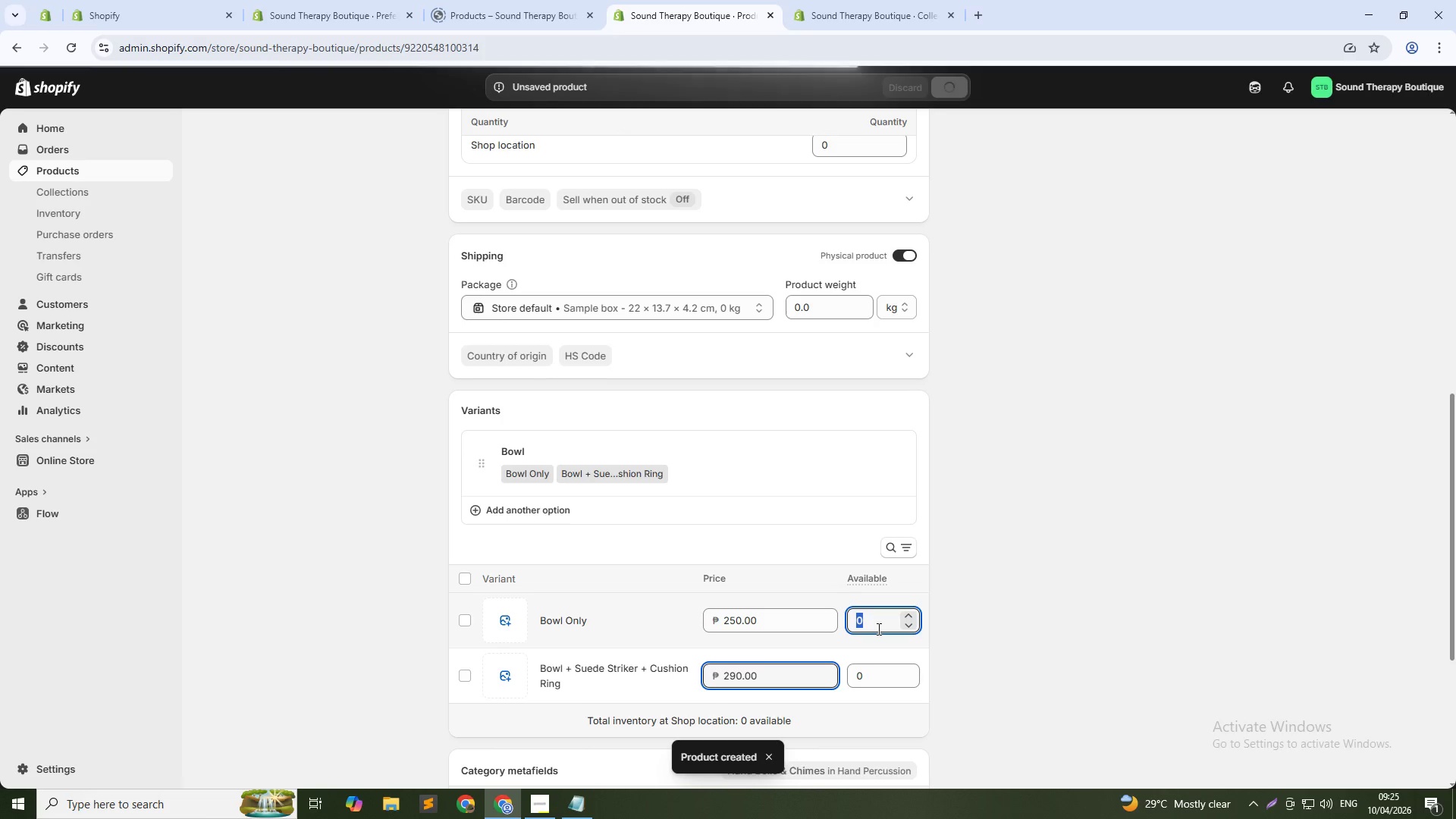 
key(Numpad1)
 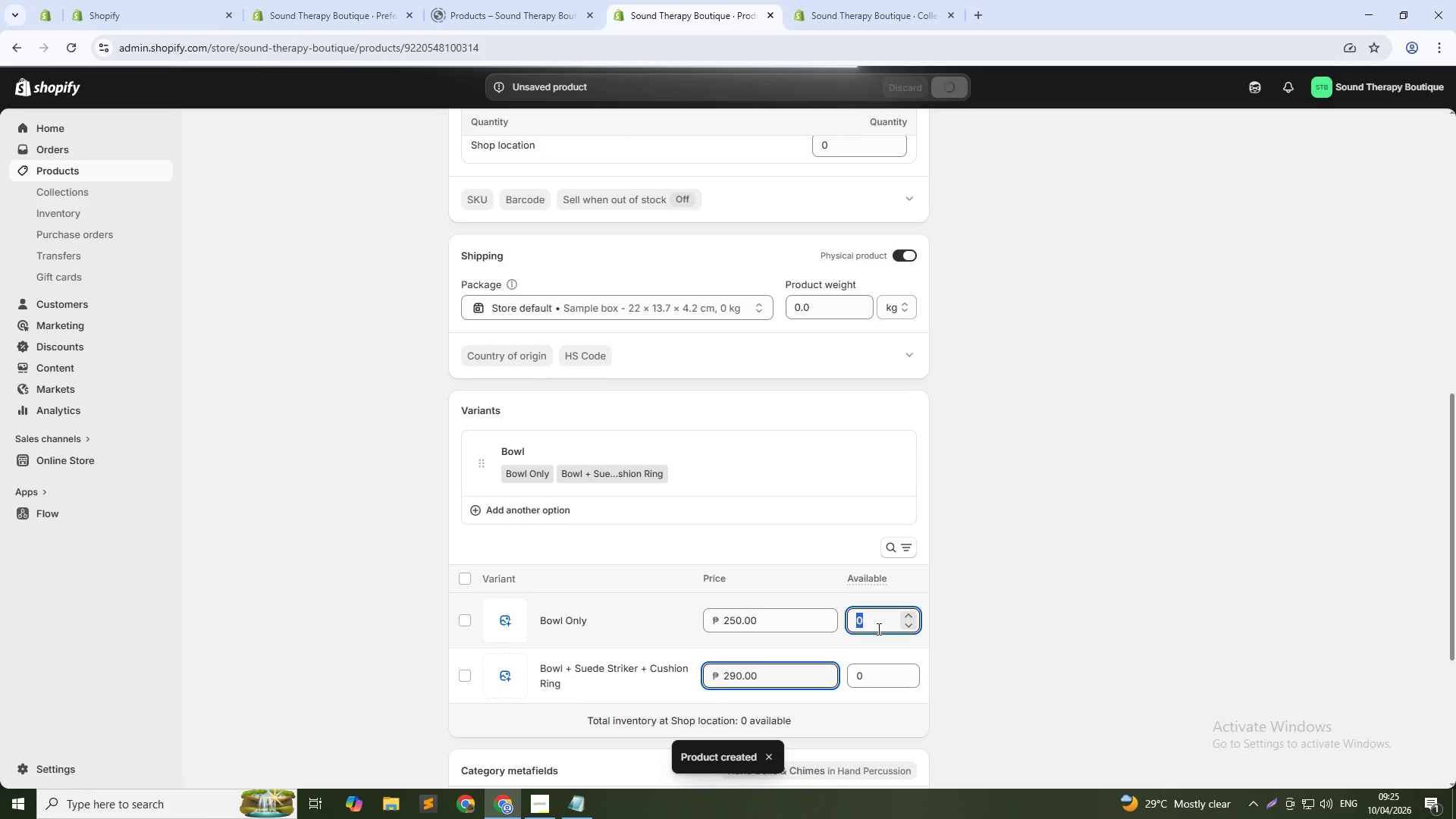 
key(Numpad0)
 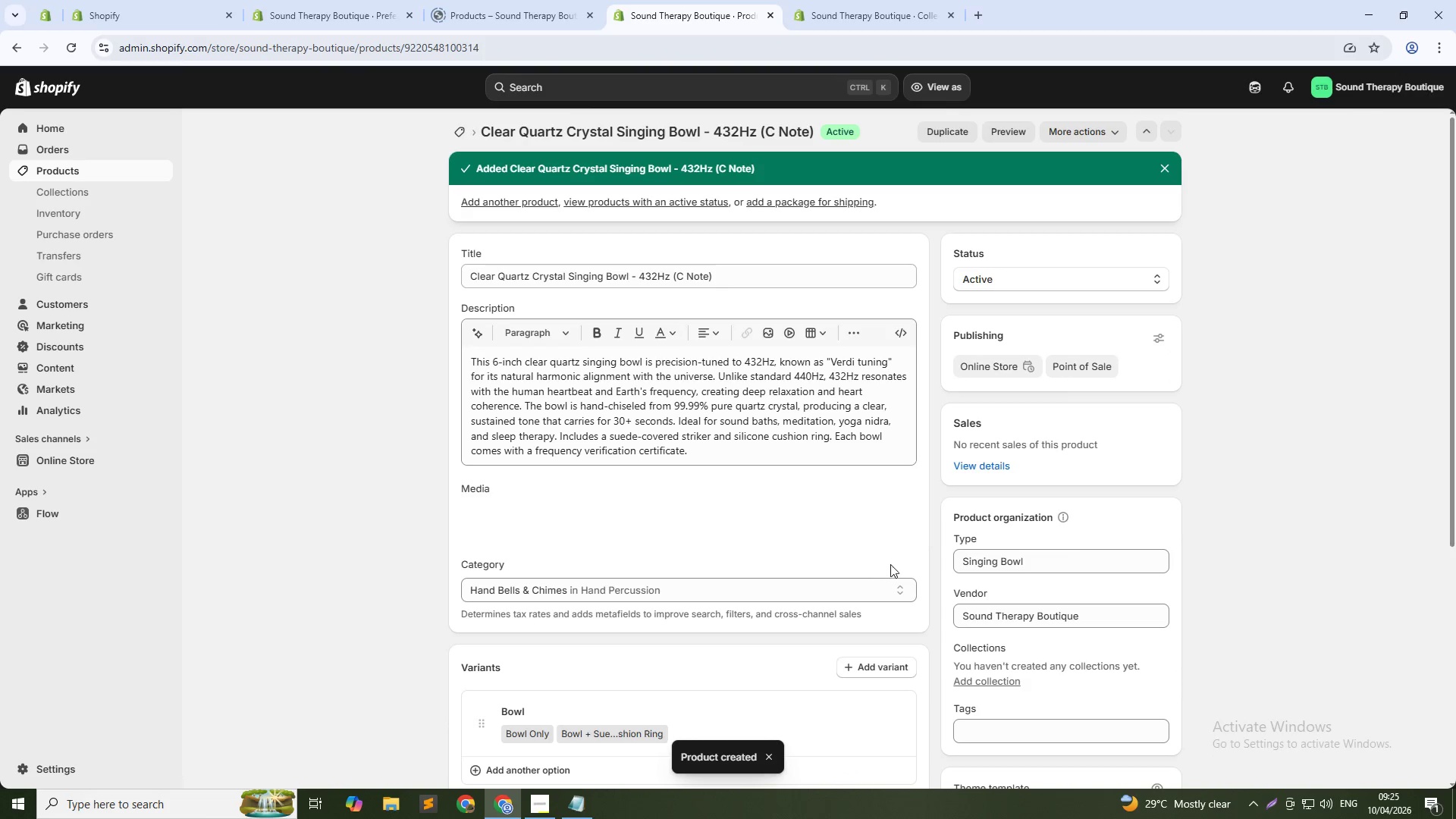 
scroll: coordinate [923, 610], scroll_direction: down, amount: 5.0
 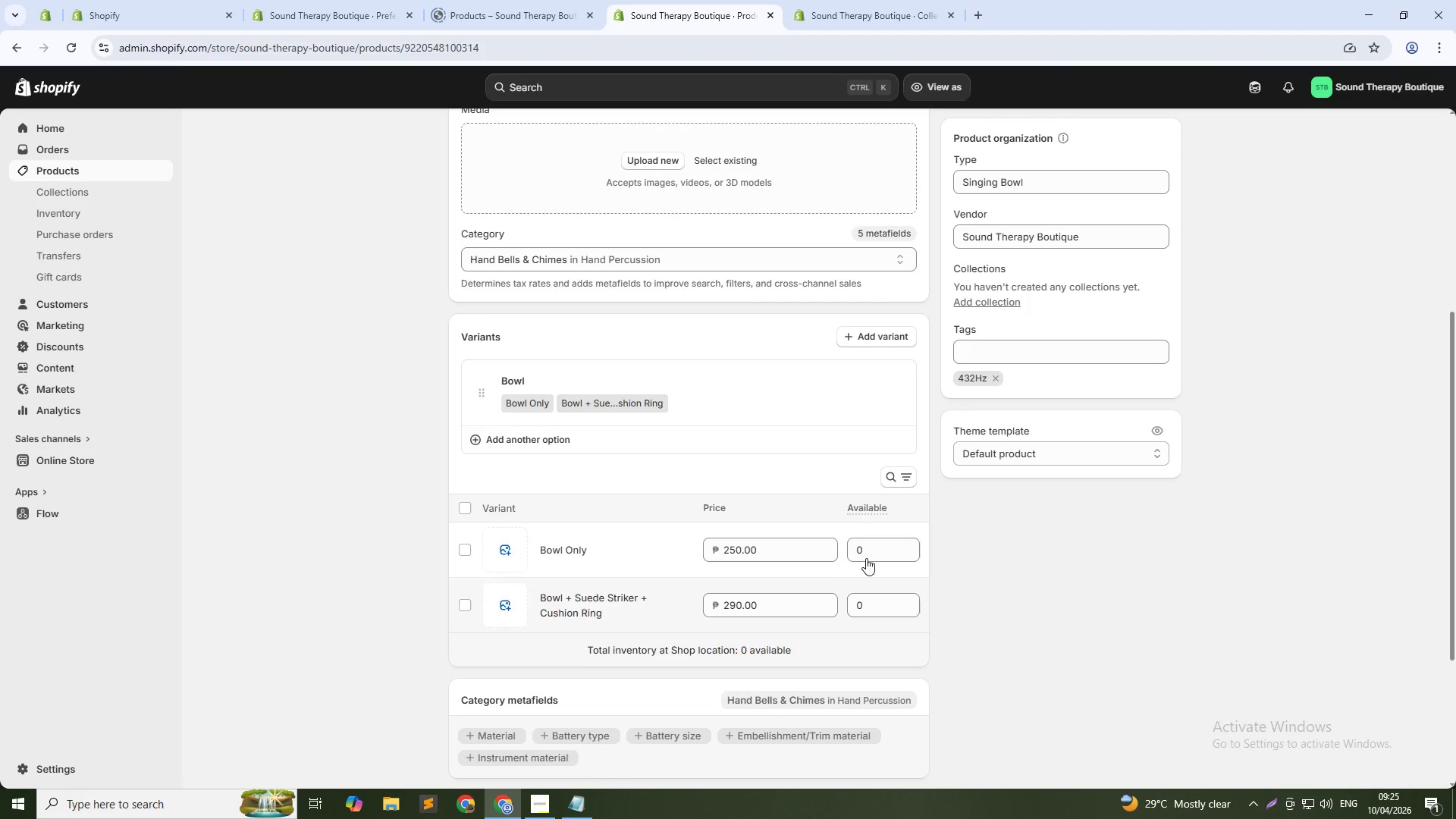 
left_click([864, 546])
 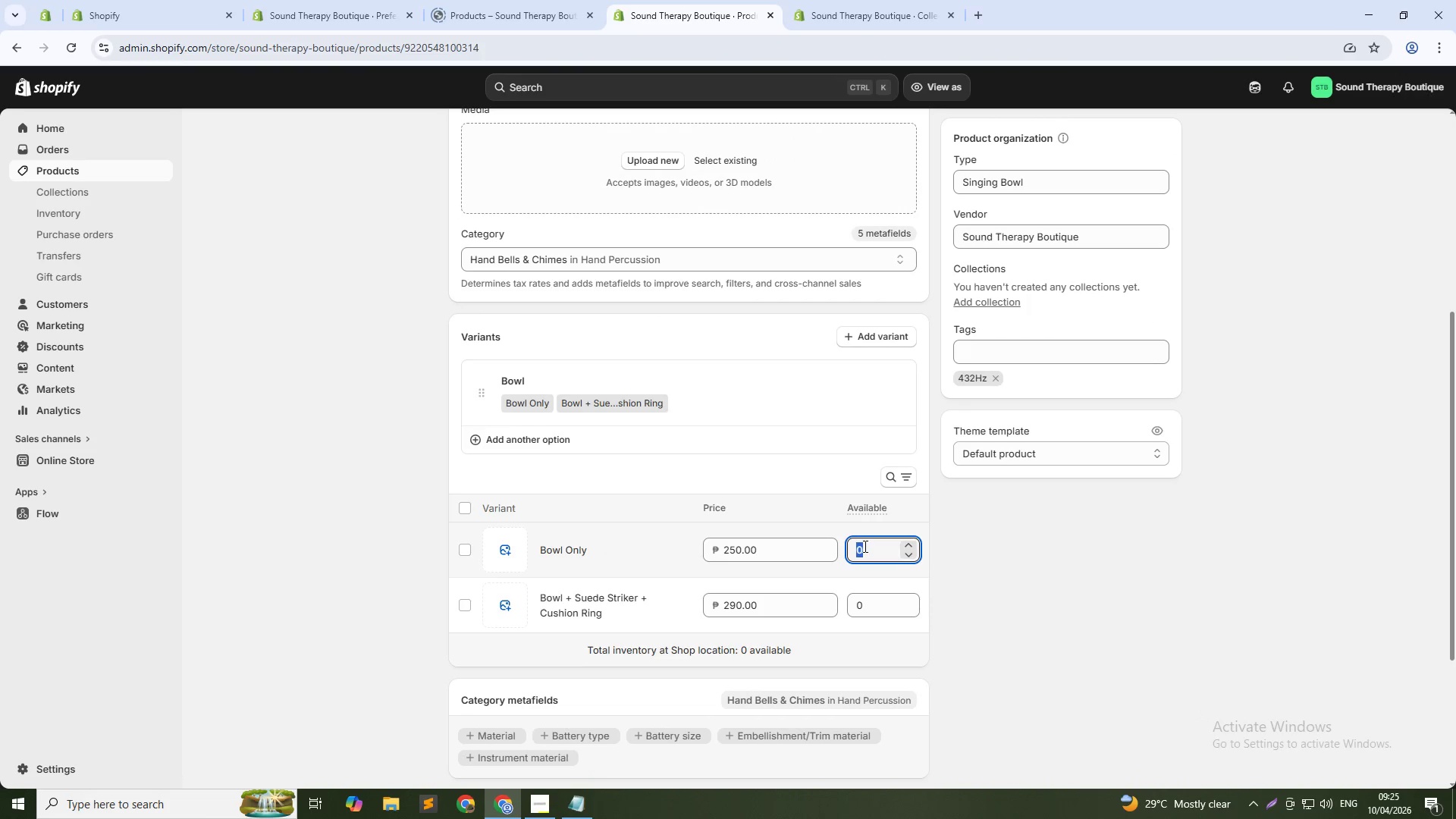 
left_click([864, 546])
 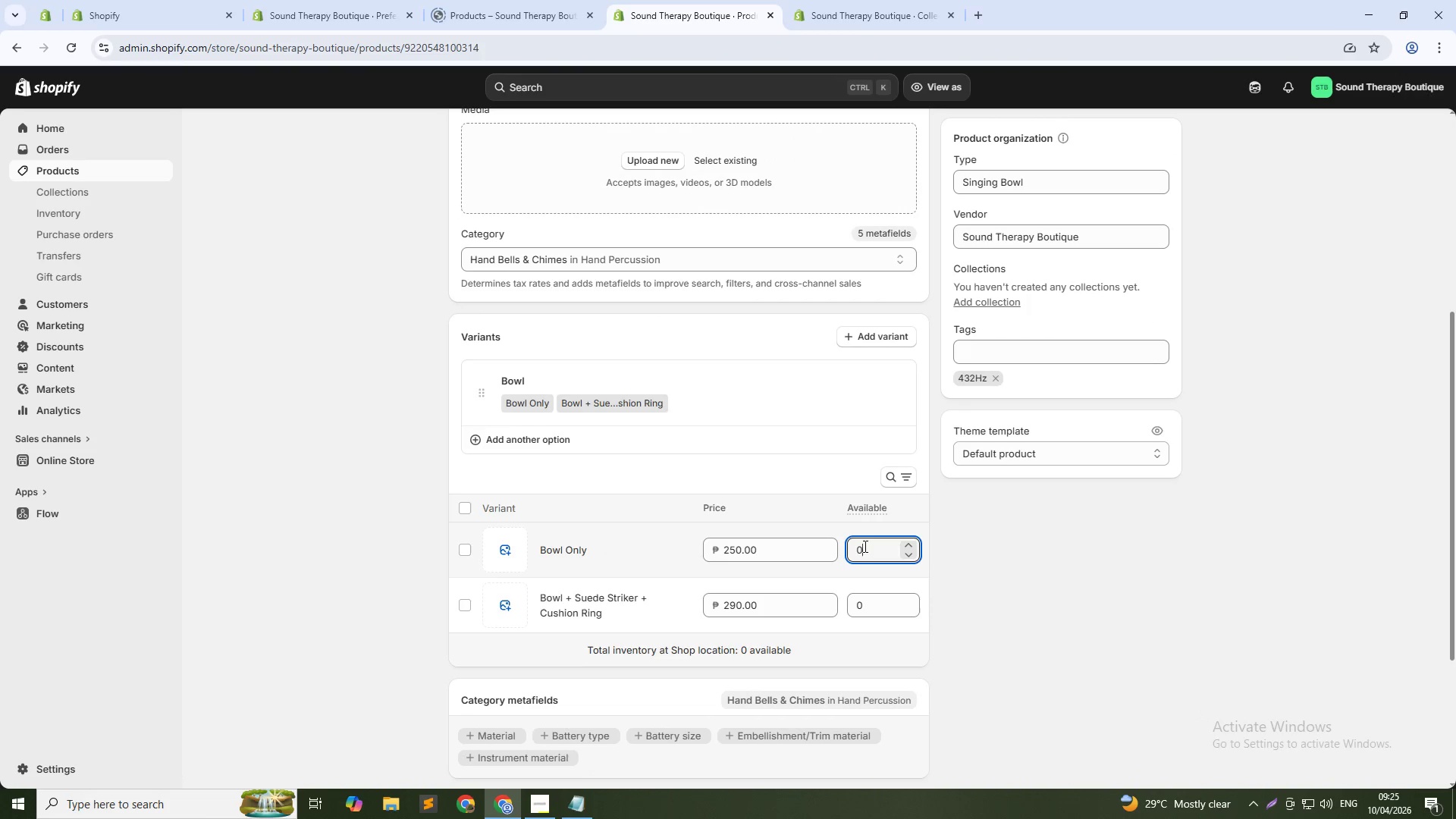 
key(Numpad1)
 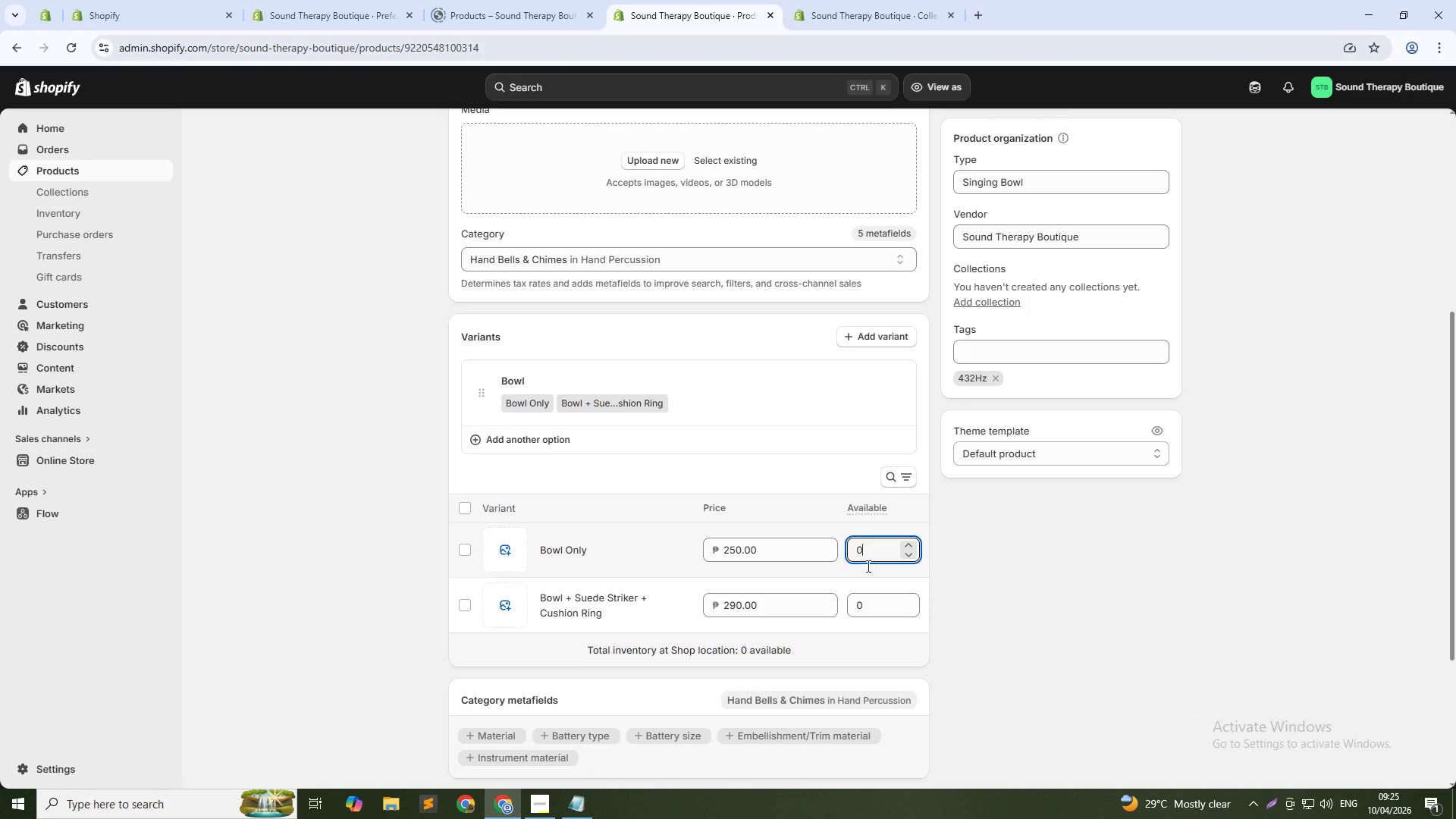 
key(Numpad0)
 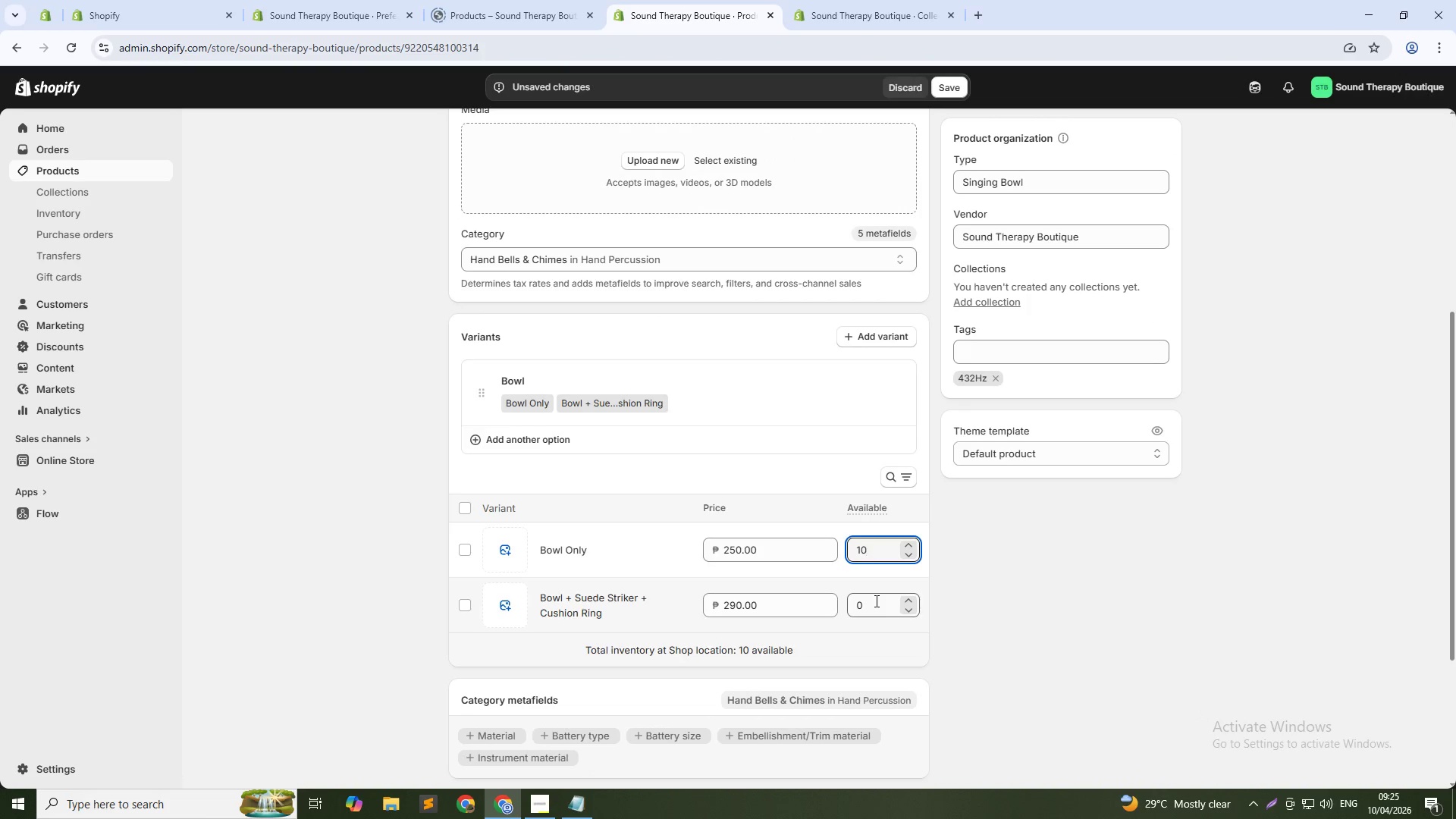 
double_click([875, 601])
 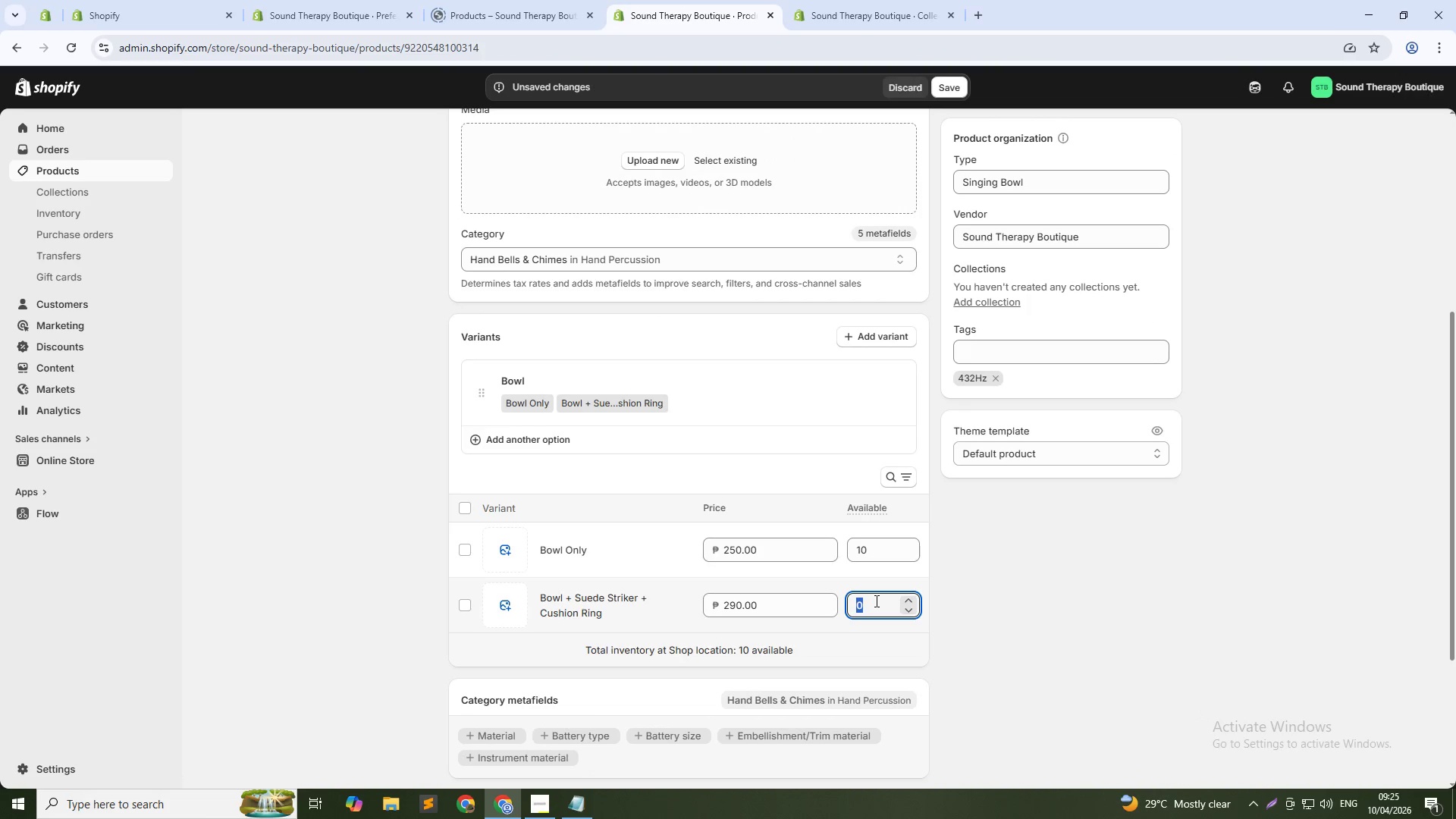 
key(Numpad1)
 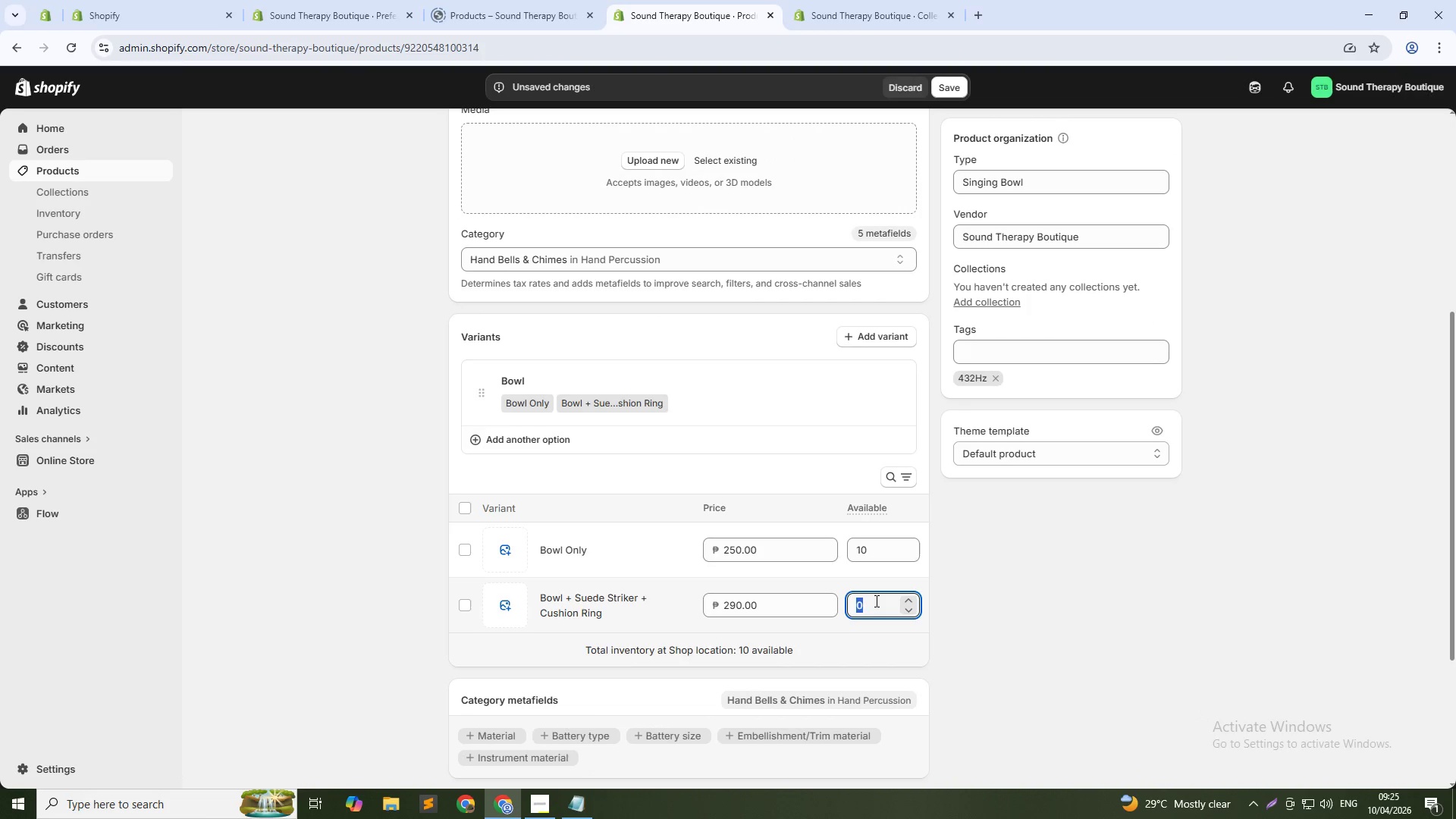 
key(Numpad0)
 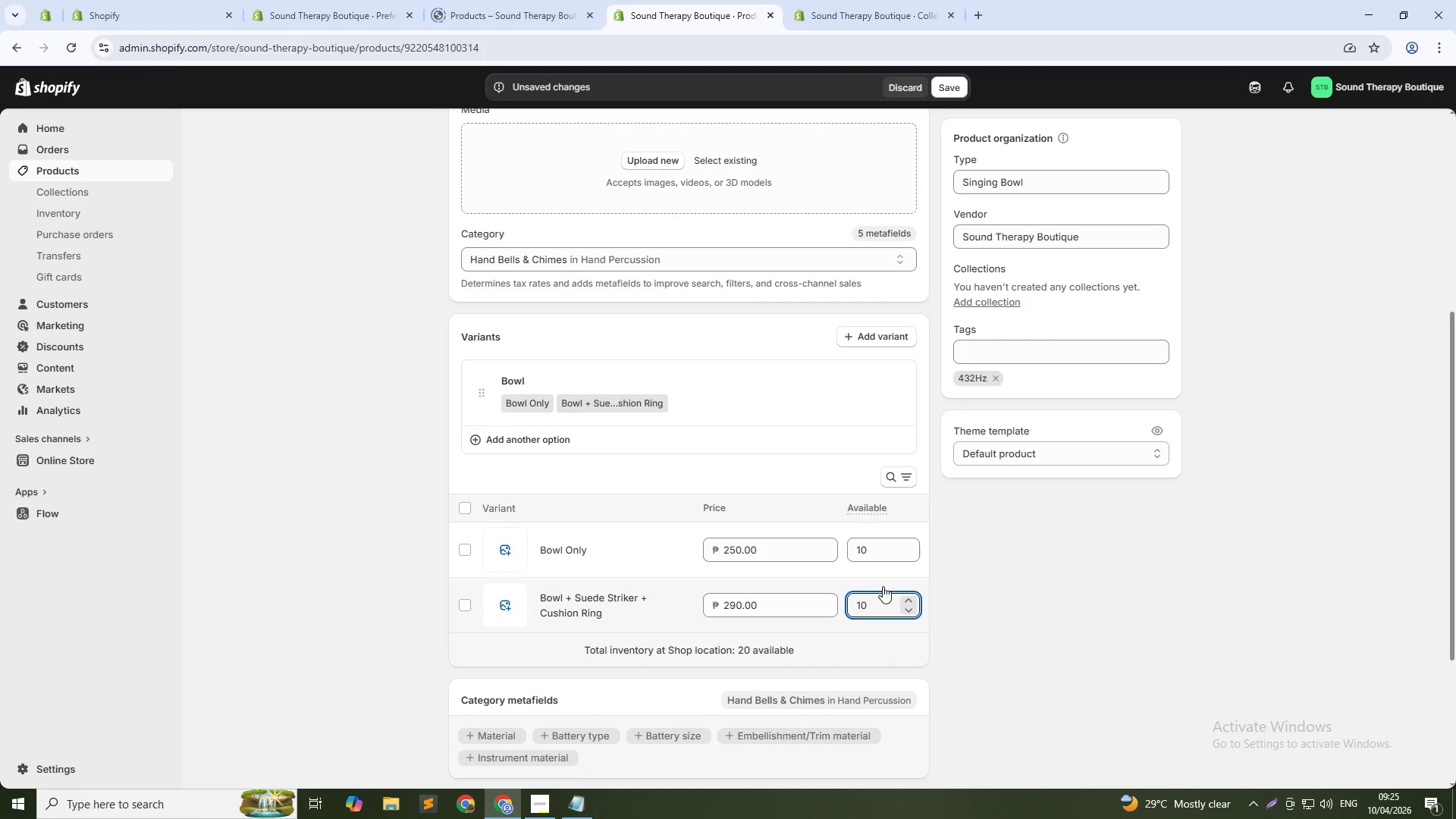 
scroll: coordinate [689, 340], scroll_direction: up, amount: 1.0
 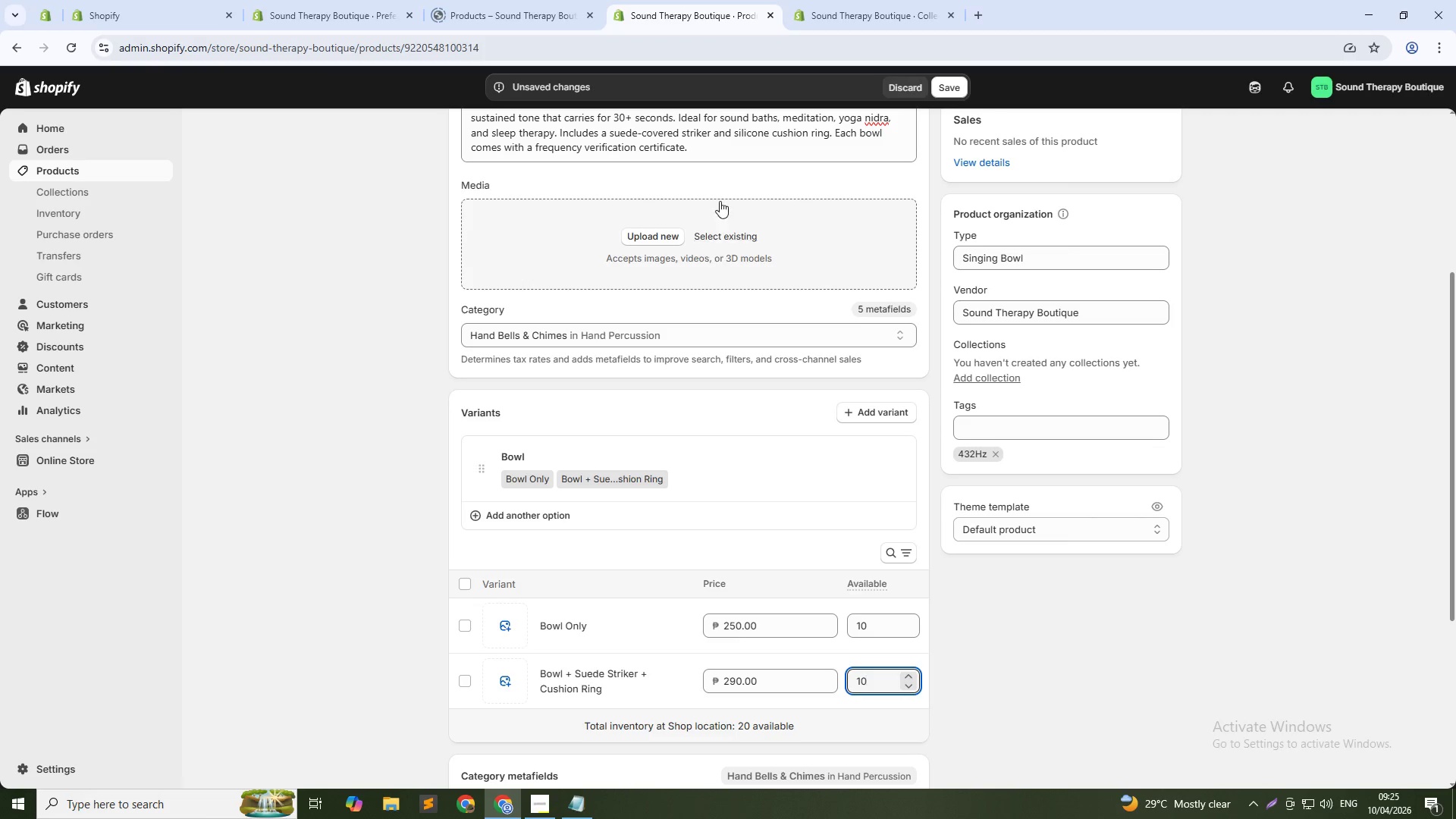 
left_click([723, 233])
 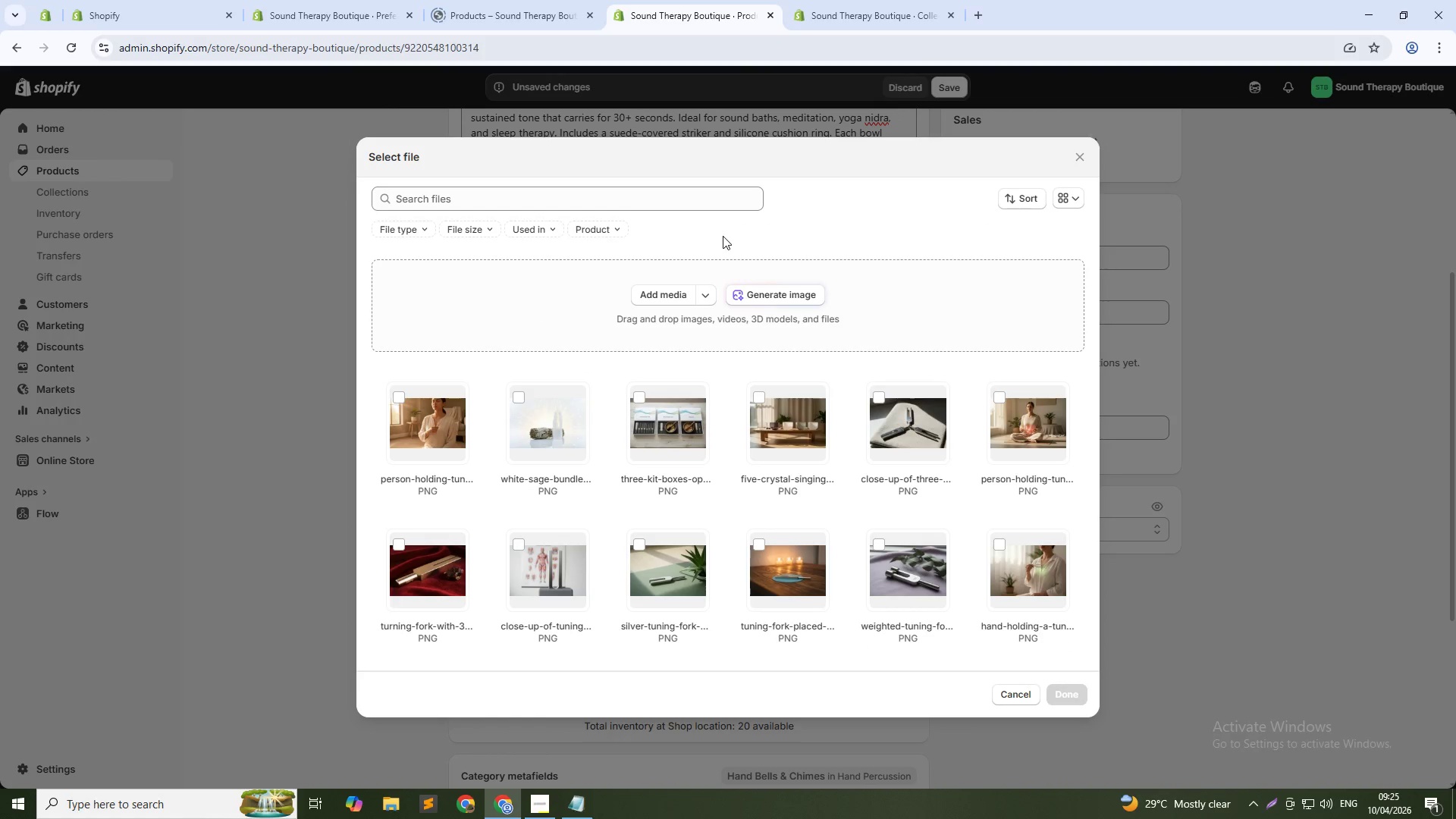 
left_click([770, 294])
 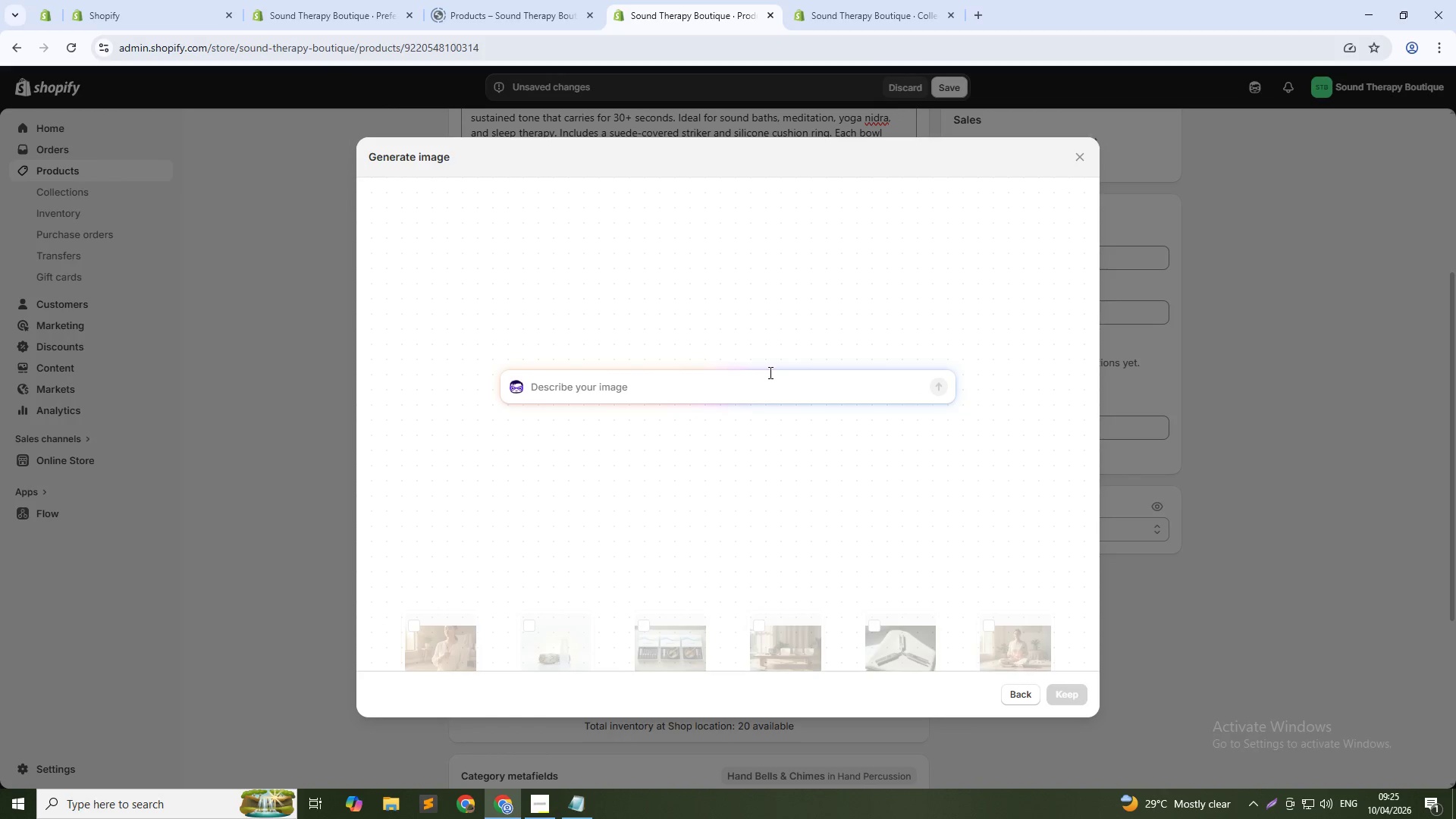 
type(Clear transparent quartz singing bowl on a whitei)
key(Backspace)
type(silk clt)
key(Backspace)
type(oth, rainbow light refraction on surface )
key(Backspace)
type(, soft studion )
key(Backspace)
key(Backspace)
type( lighting)
key(NumpadEnter)
 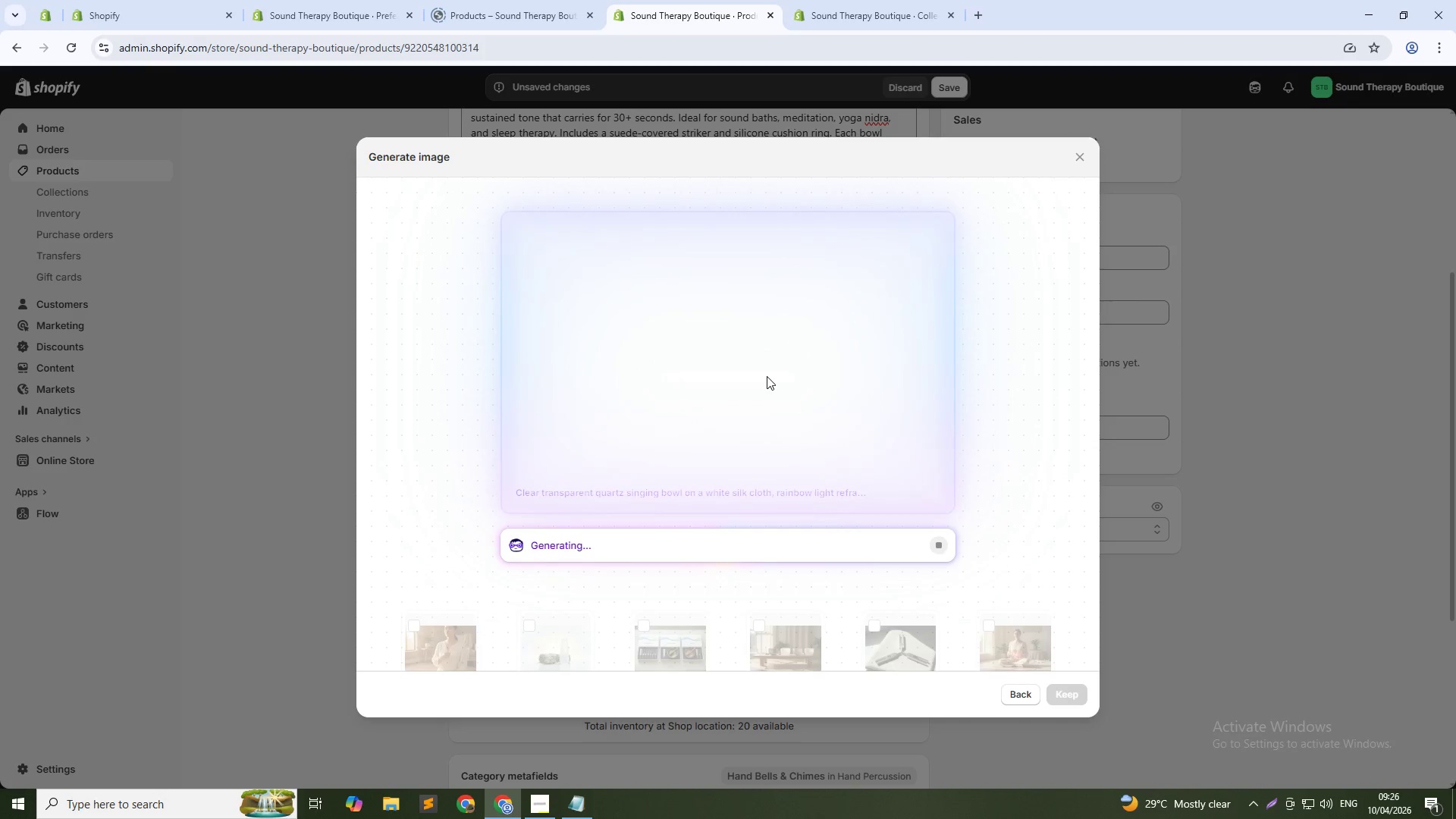 
wait(16.69)
 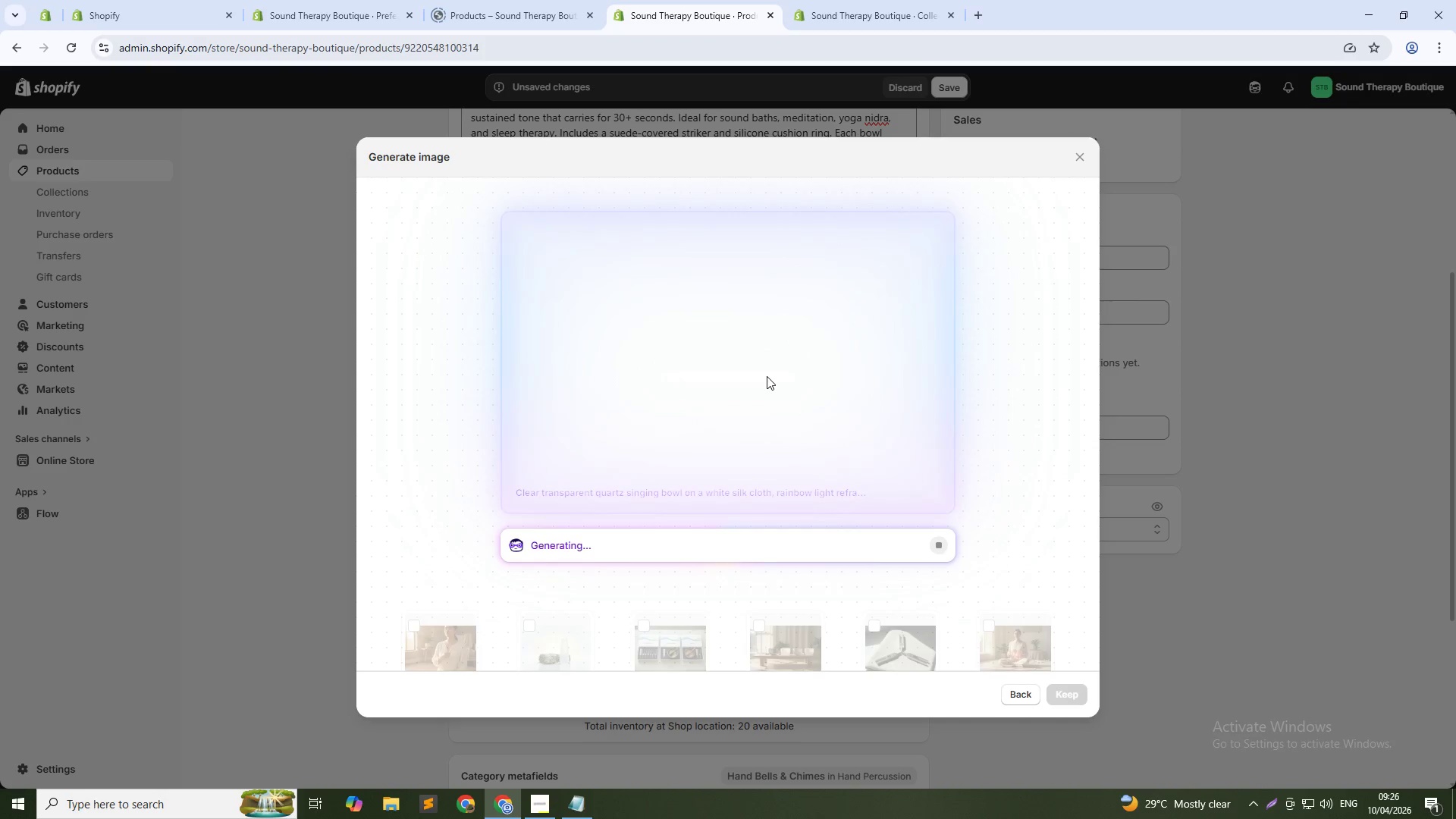 
left_click([1072, 699])
 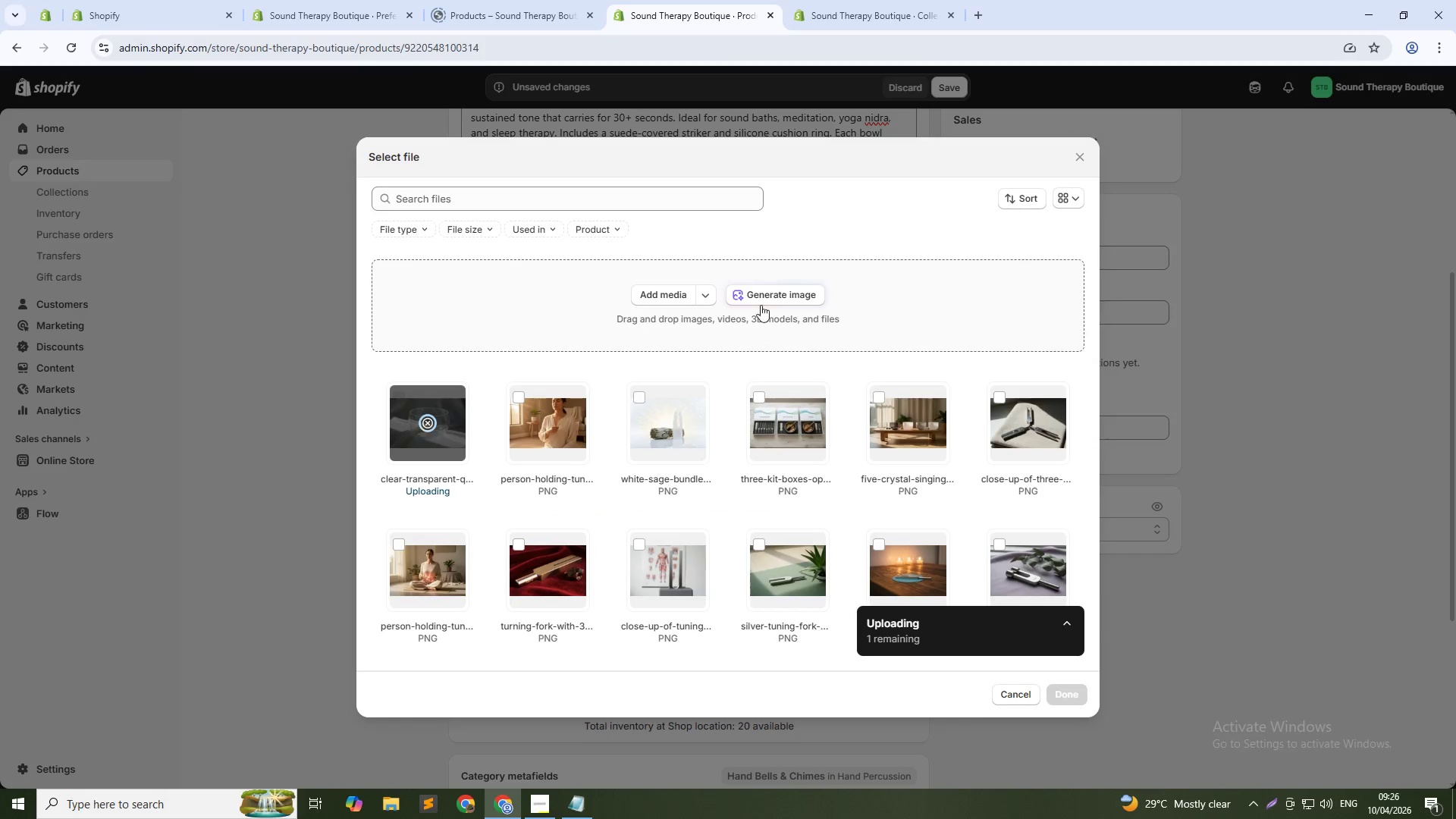 
left_click([764, 296])
 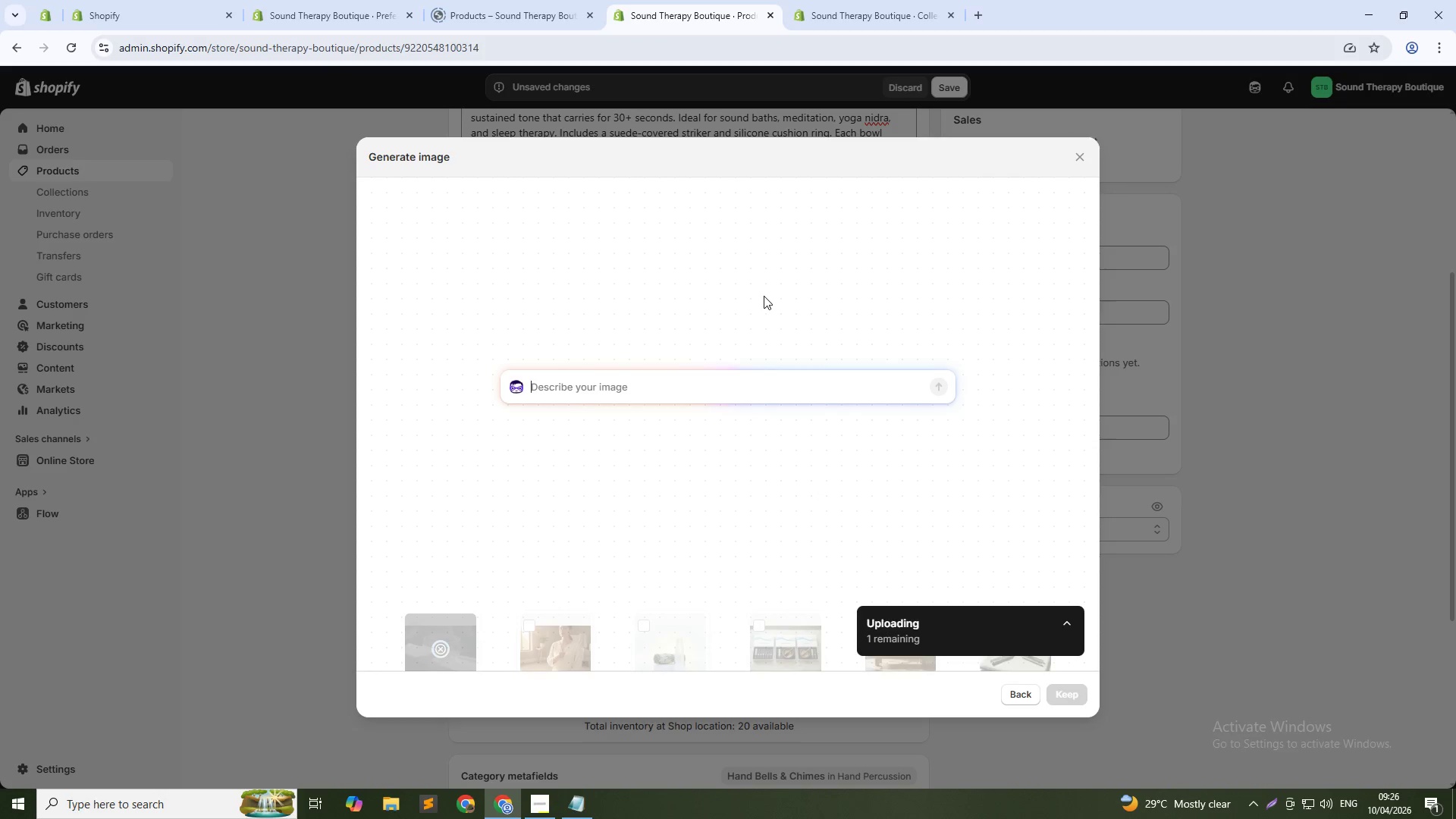 
type(Person playing singin )
 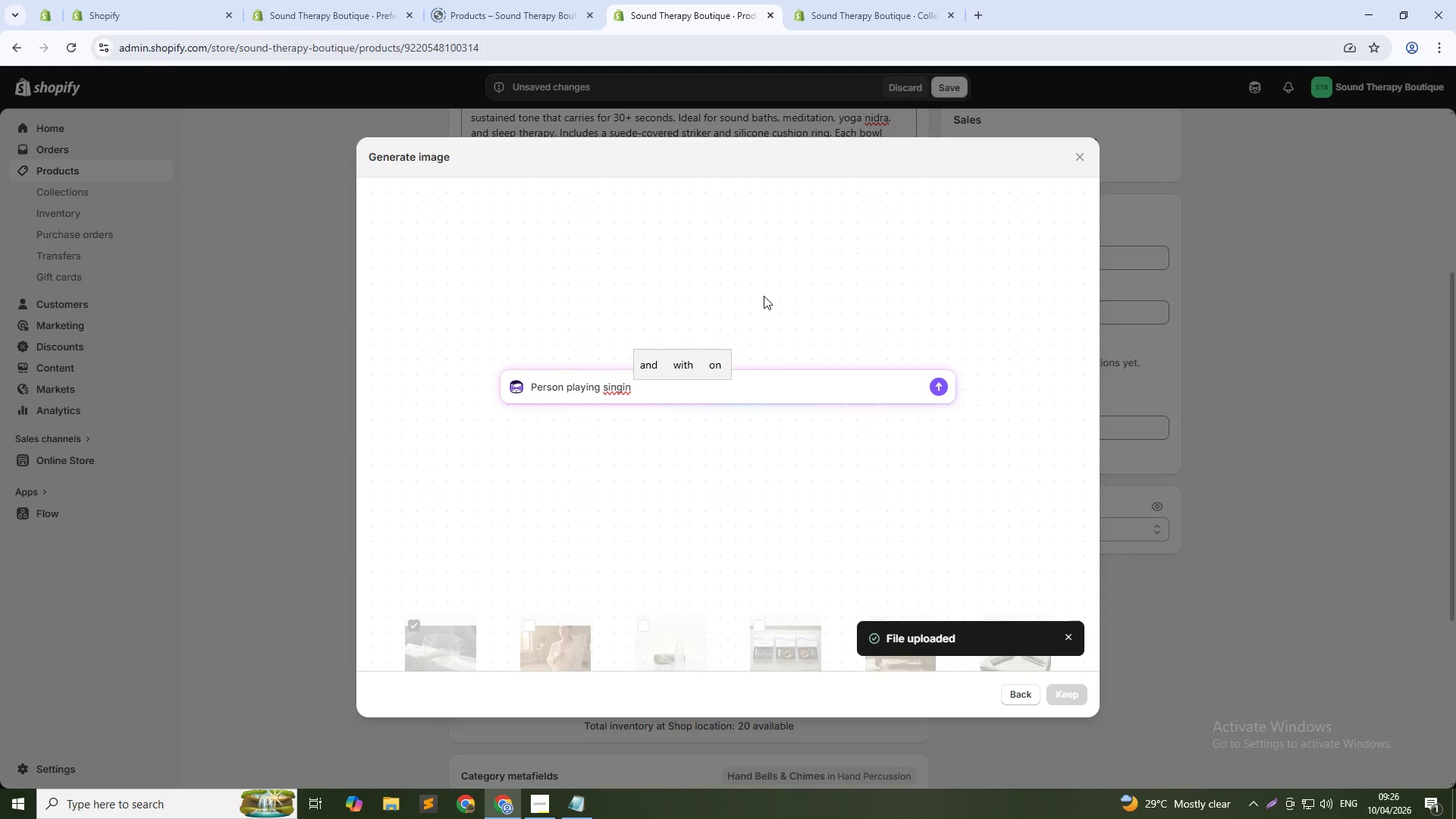 
key(Backspace)
type(g bowl with suede-covered striker on woor)
key(Backspace)
type(den table, hands gently circling the rim, serene atmoshphere)
 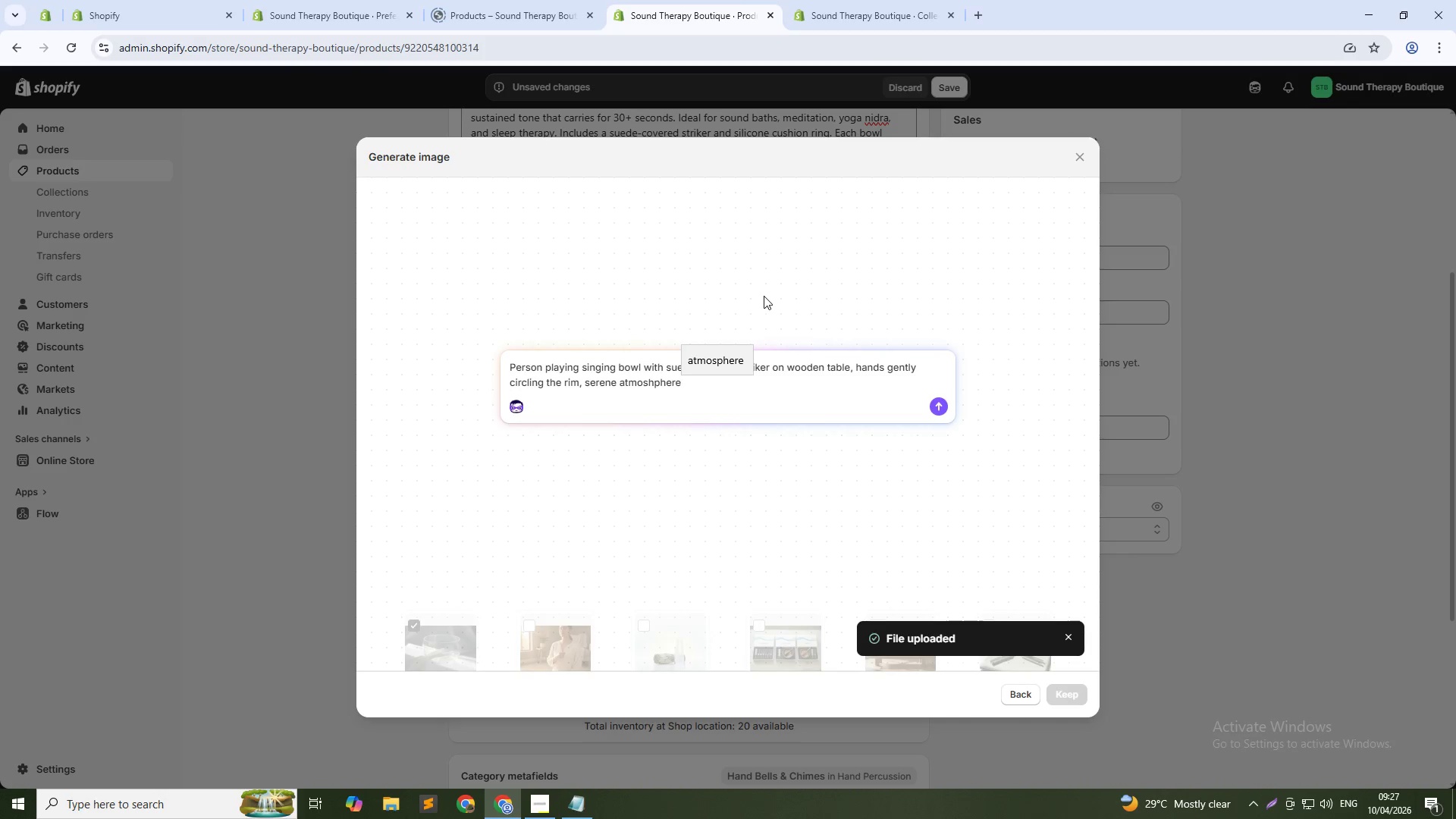 
key(Enter)
 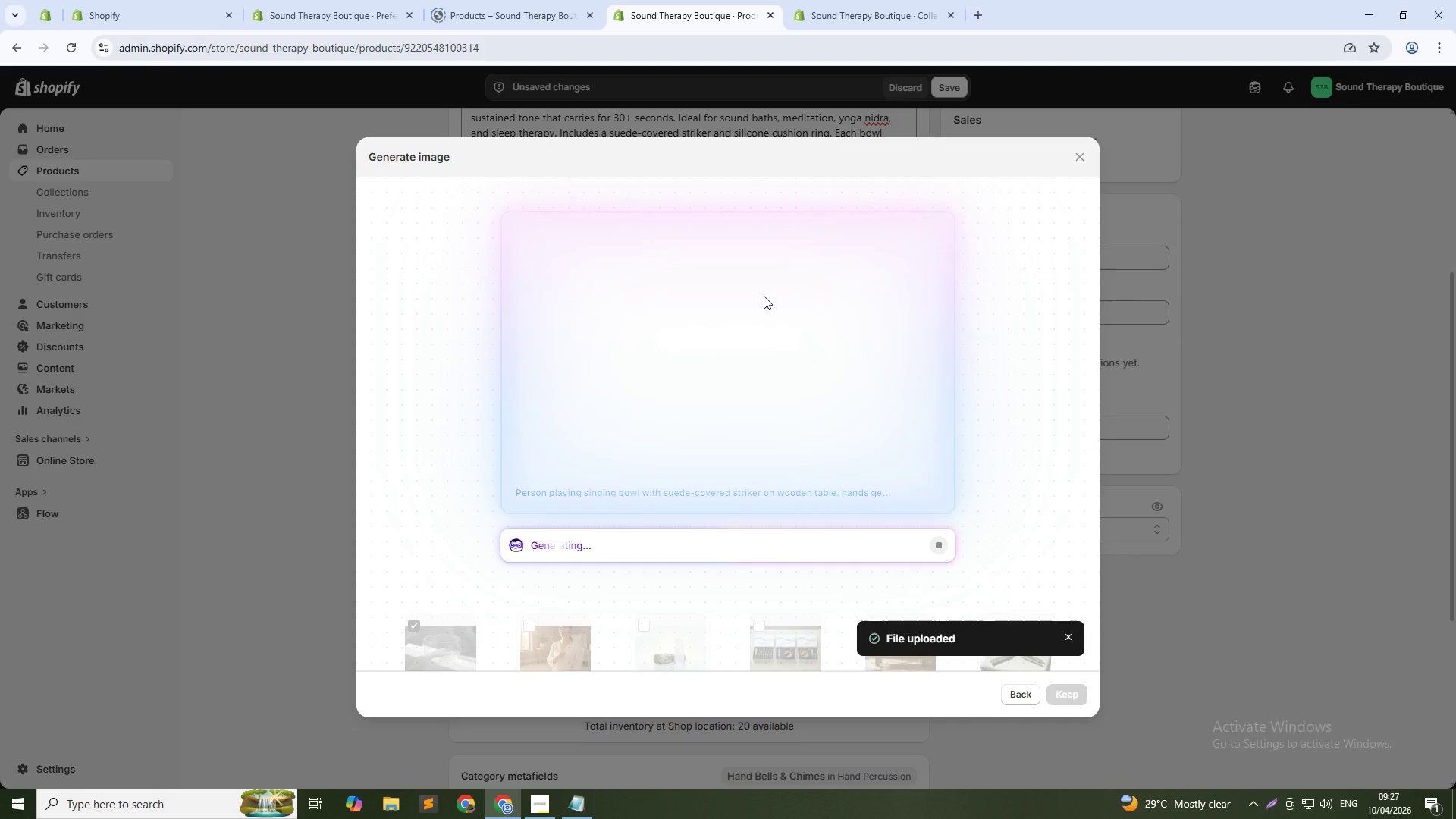 
key(Alt+AltLeft)
 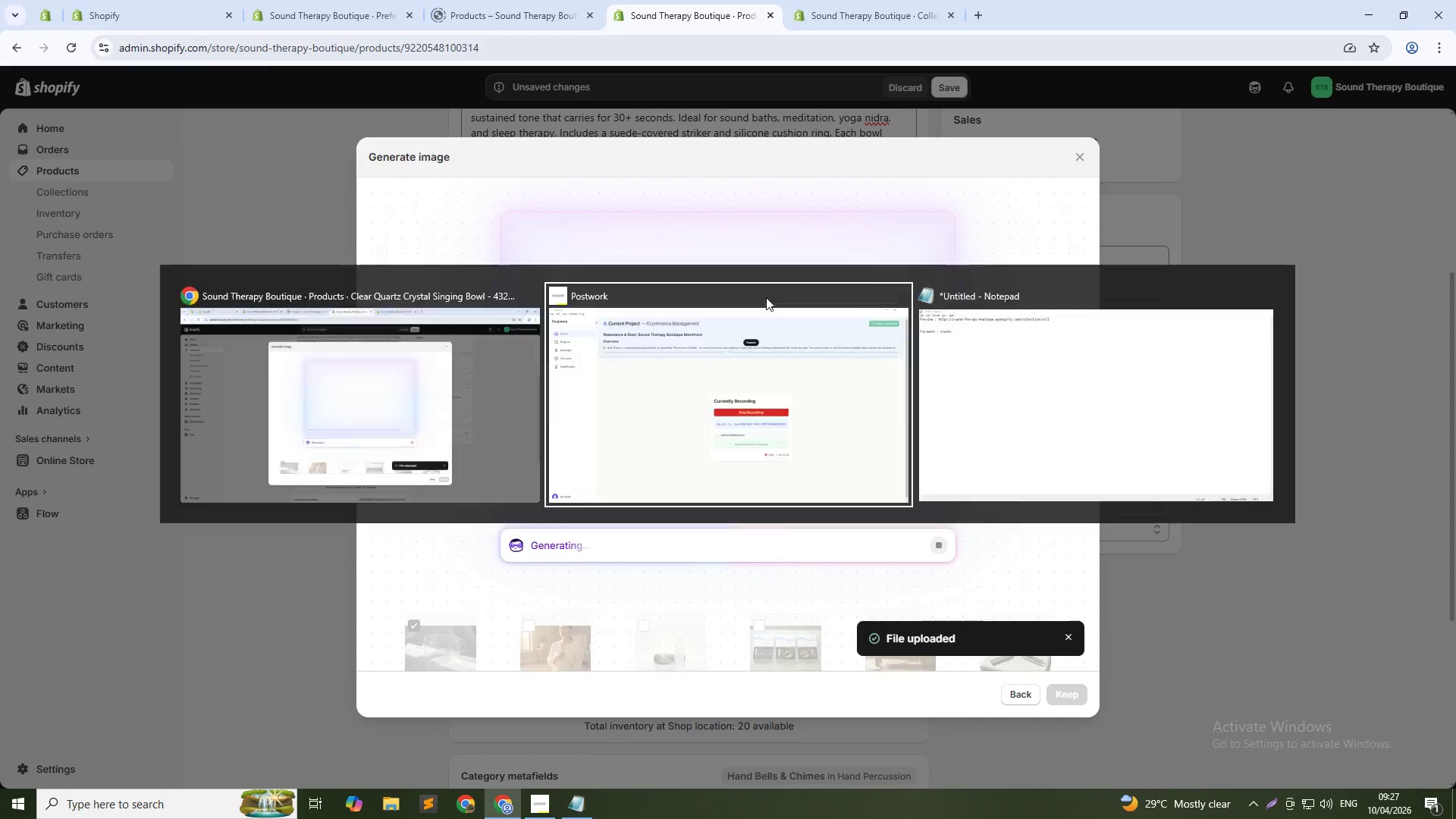 
key(Alt+Tab)